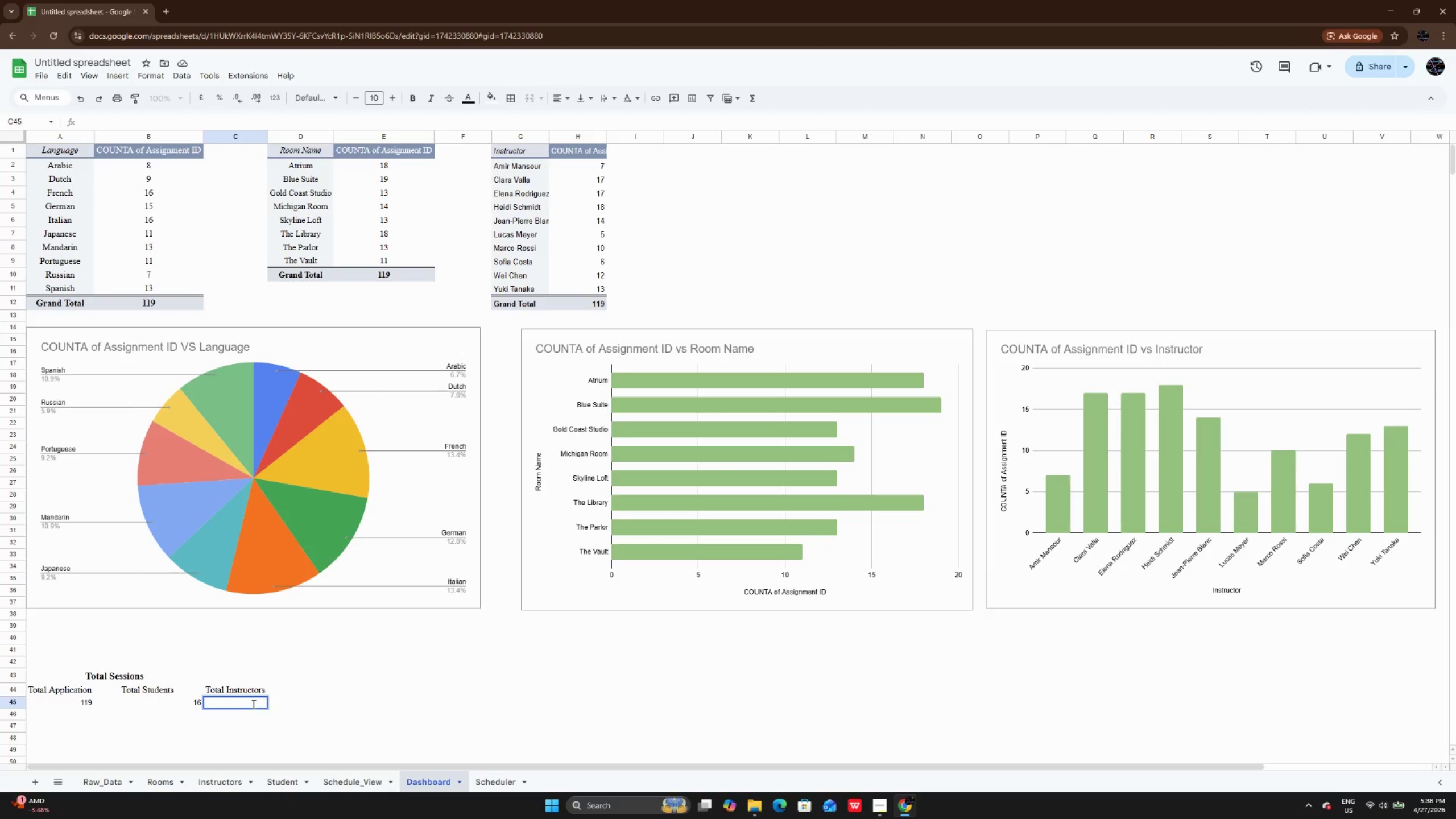 
double_click([106, 693])
 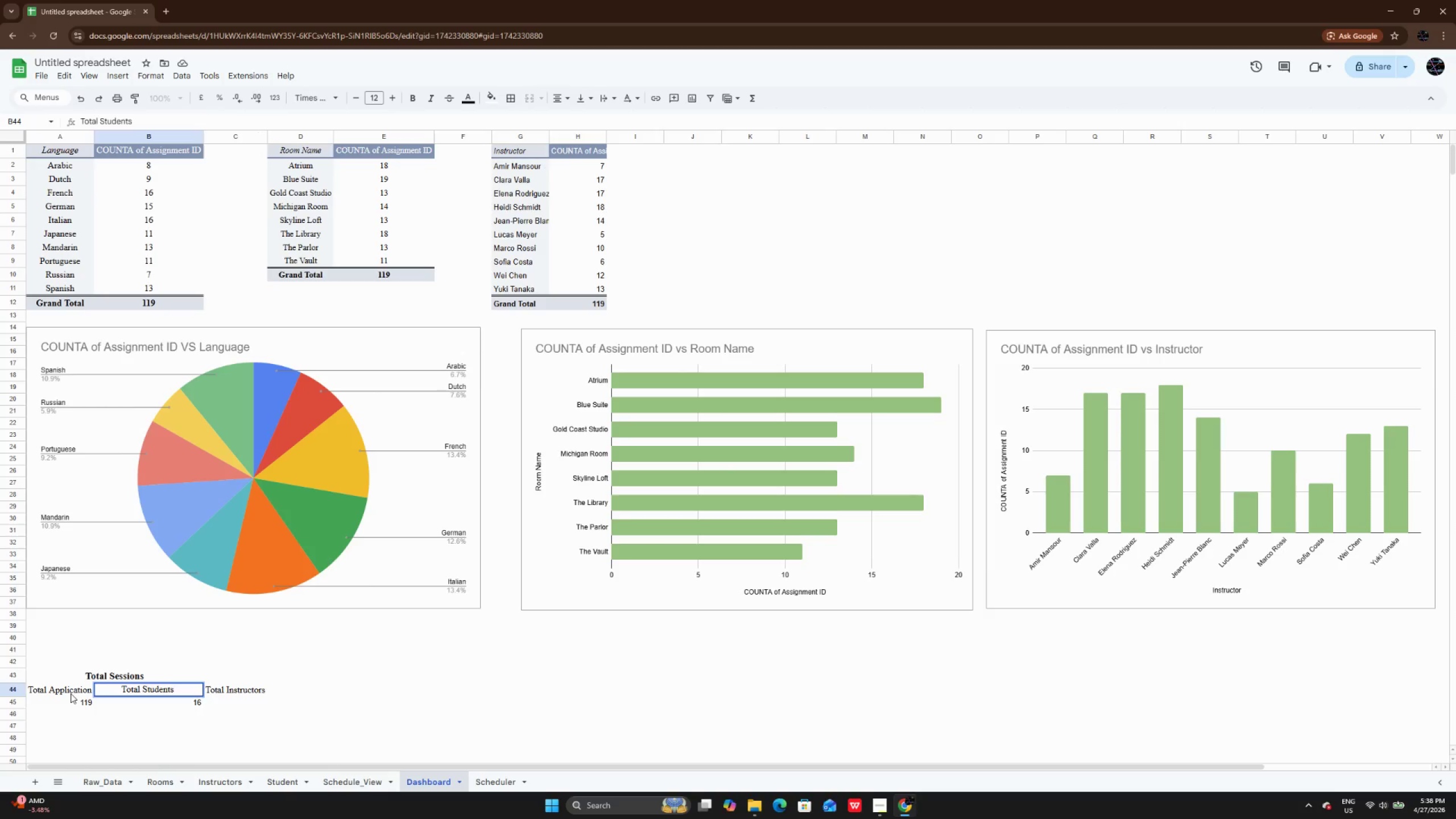 
double_click([71, 693])
 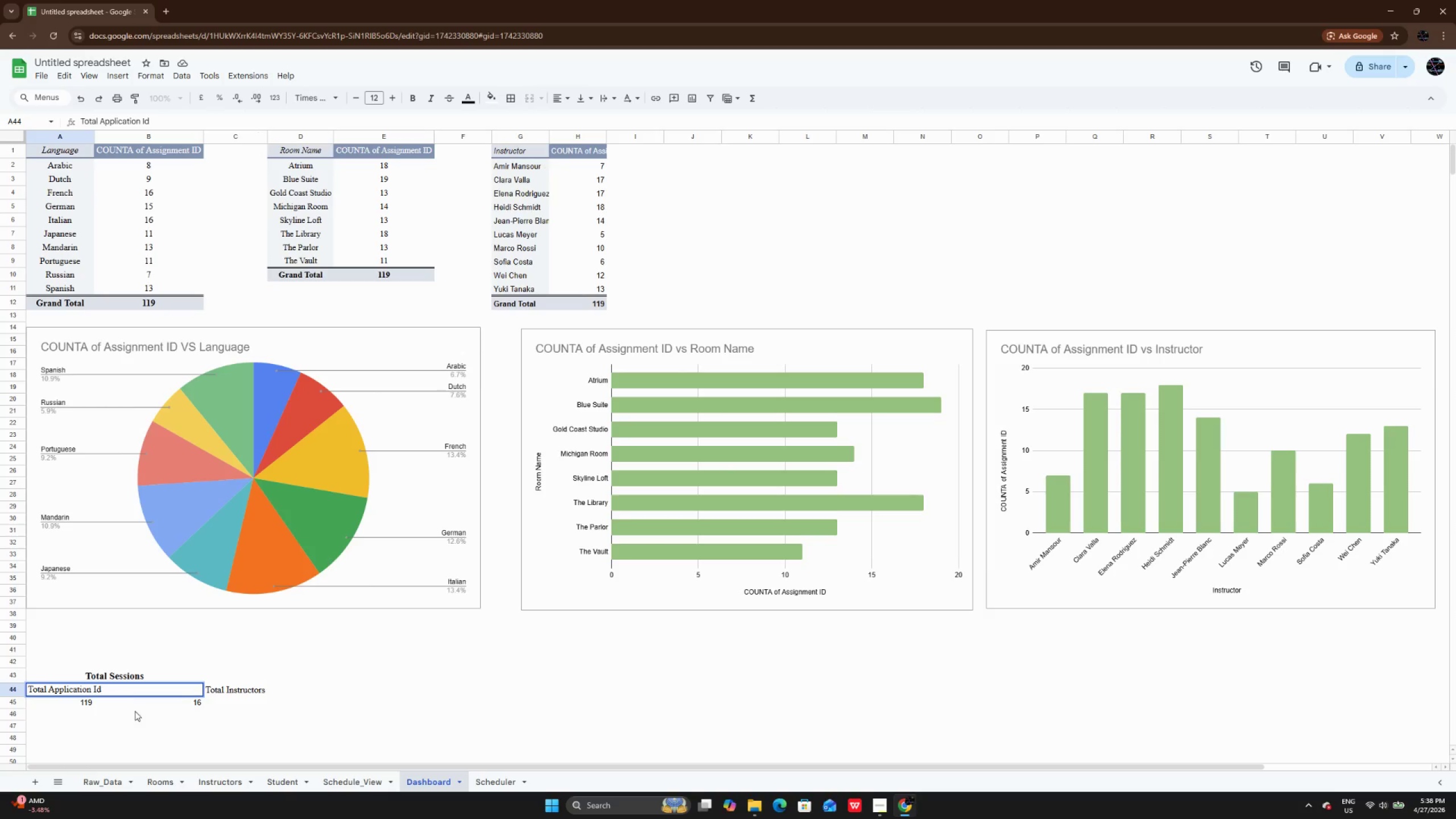 
left_click([145, 740])
 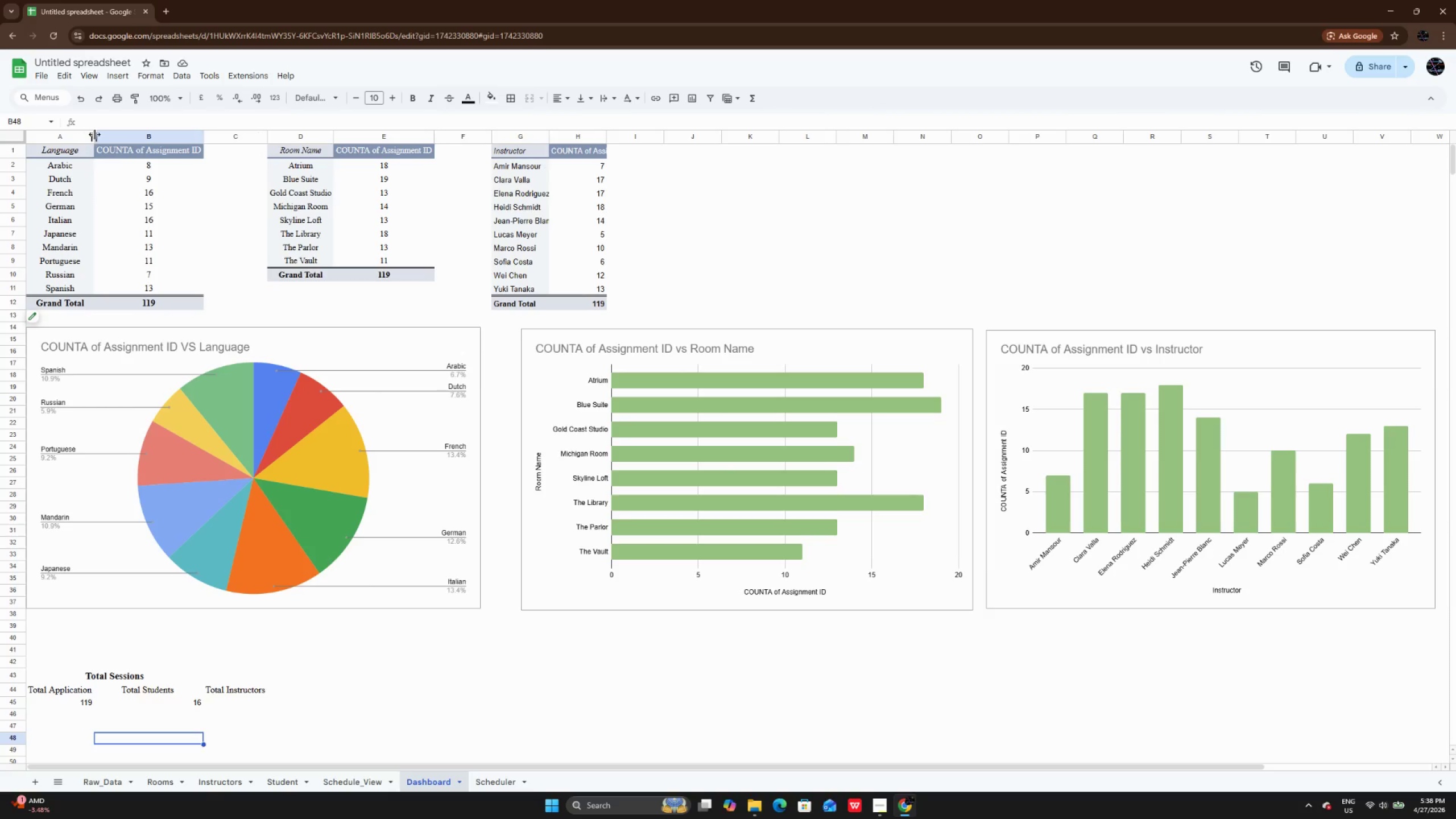 
double_click([94, 134])
 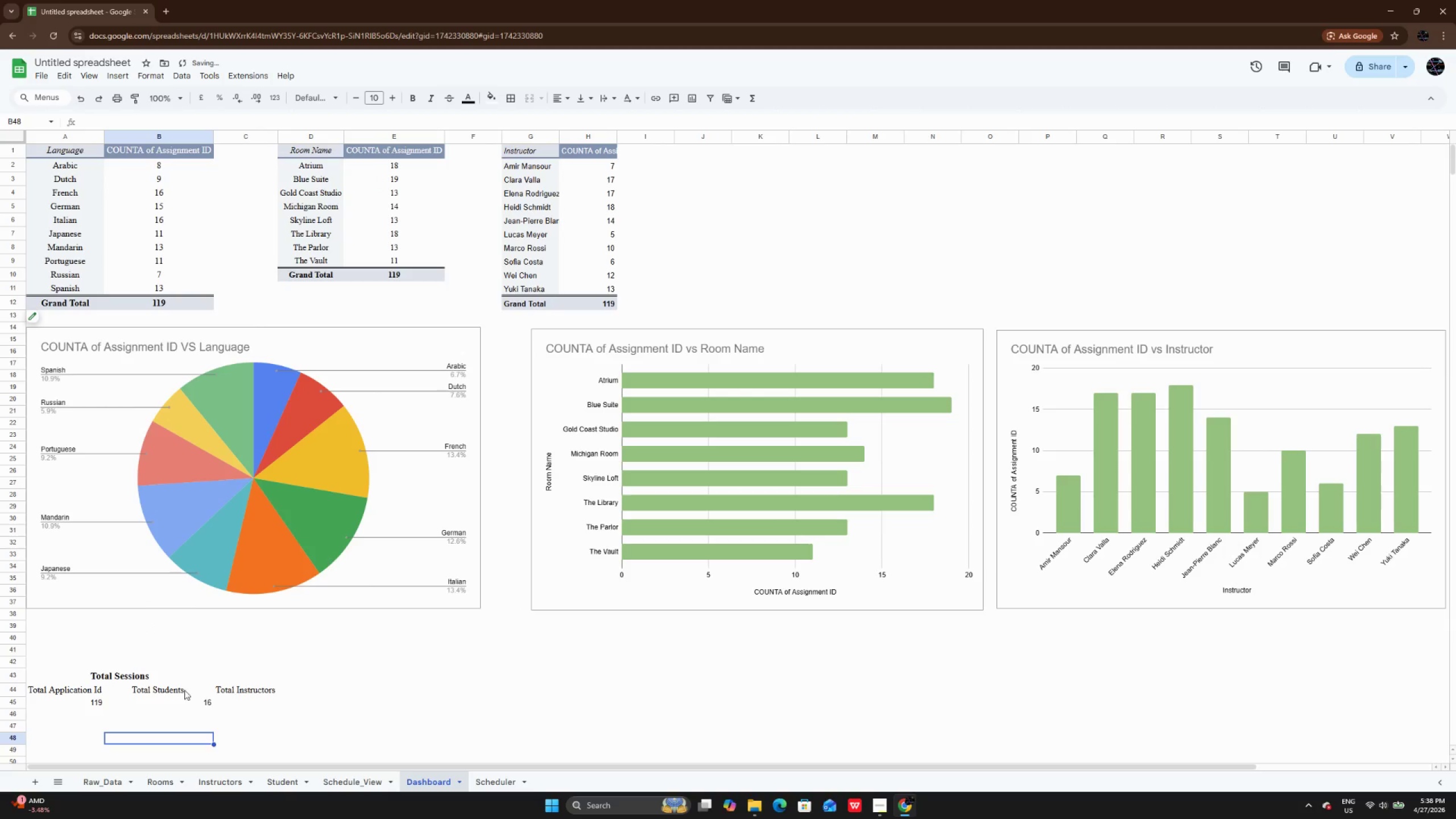 
left_click([173, 701])
 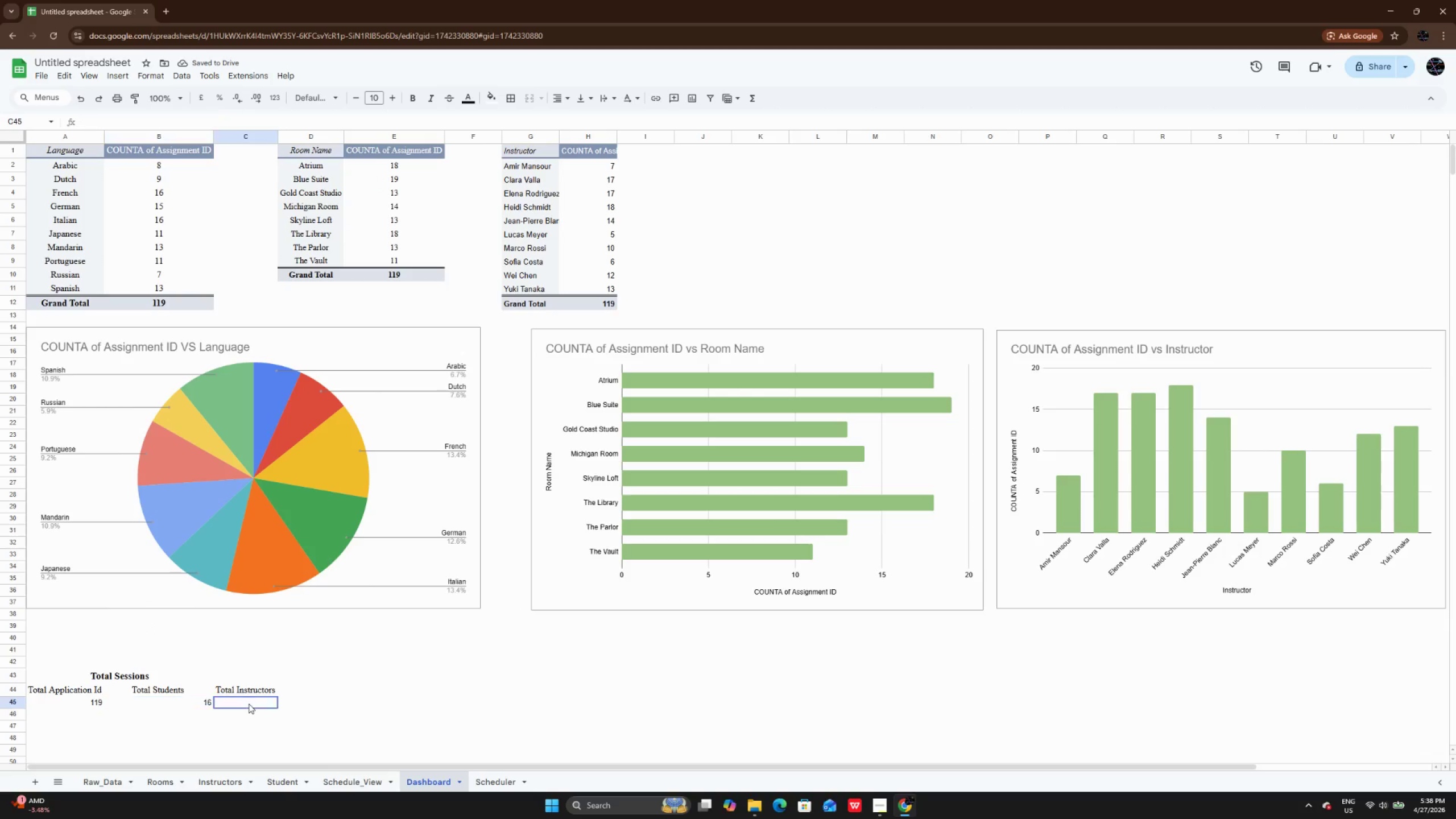 
double_click([249, 704])
 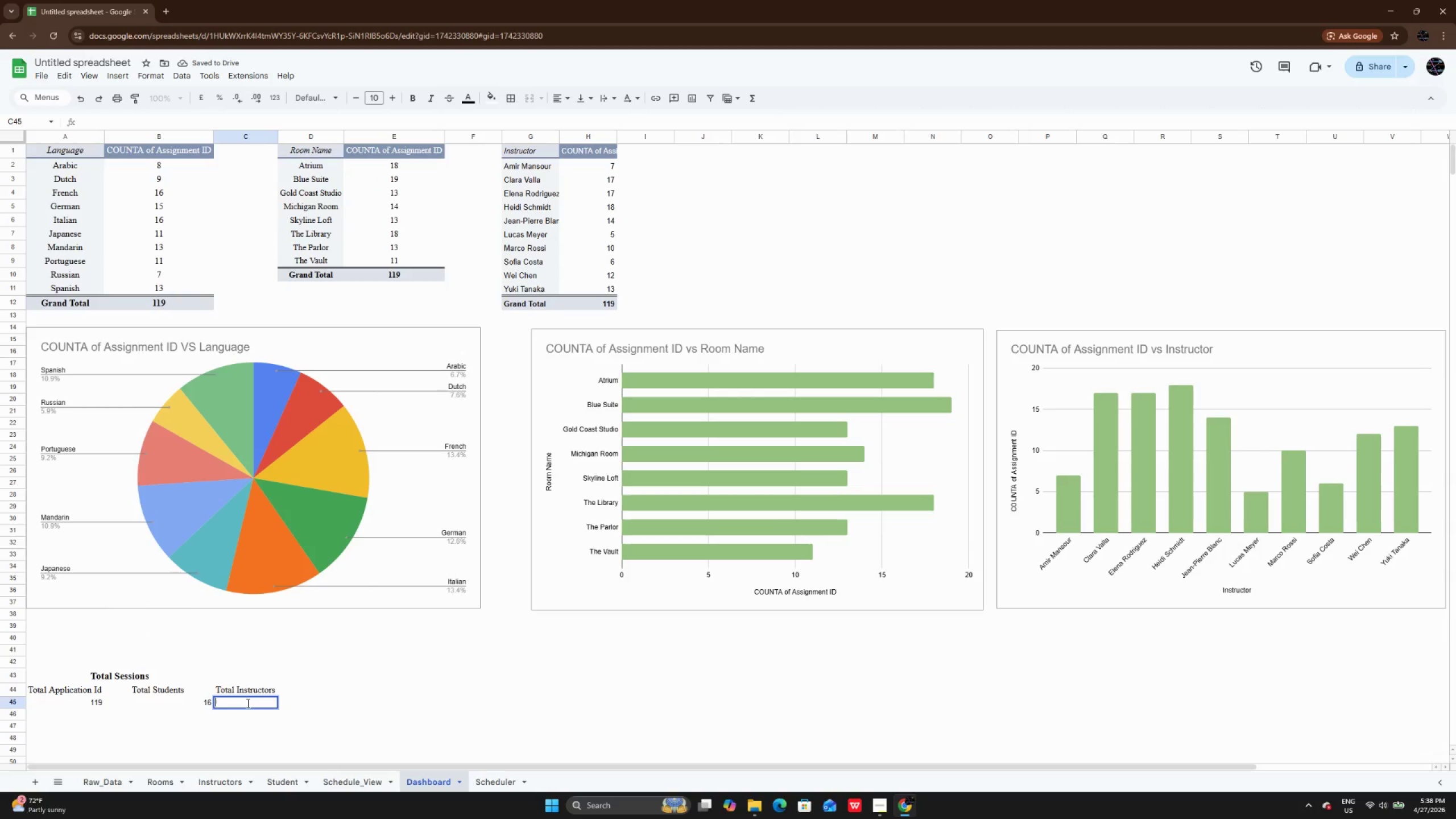 
type(=coun)
key(Backspace)
key(Backspace)
key(Backspace)
key(Backspace)
type(COUNTA)
 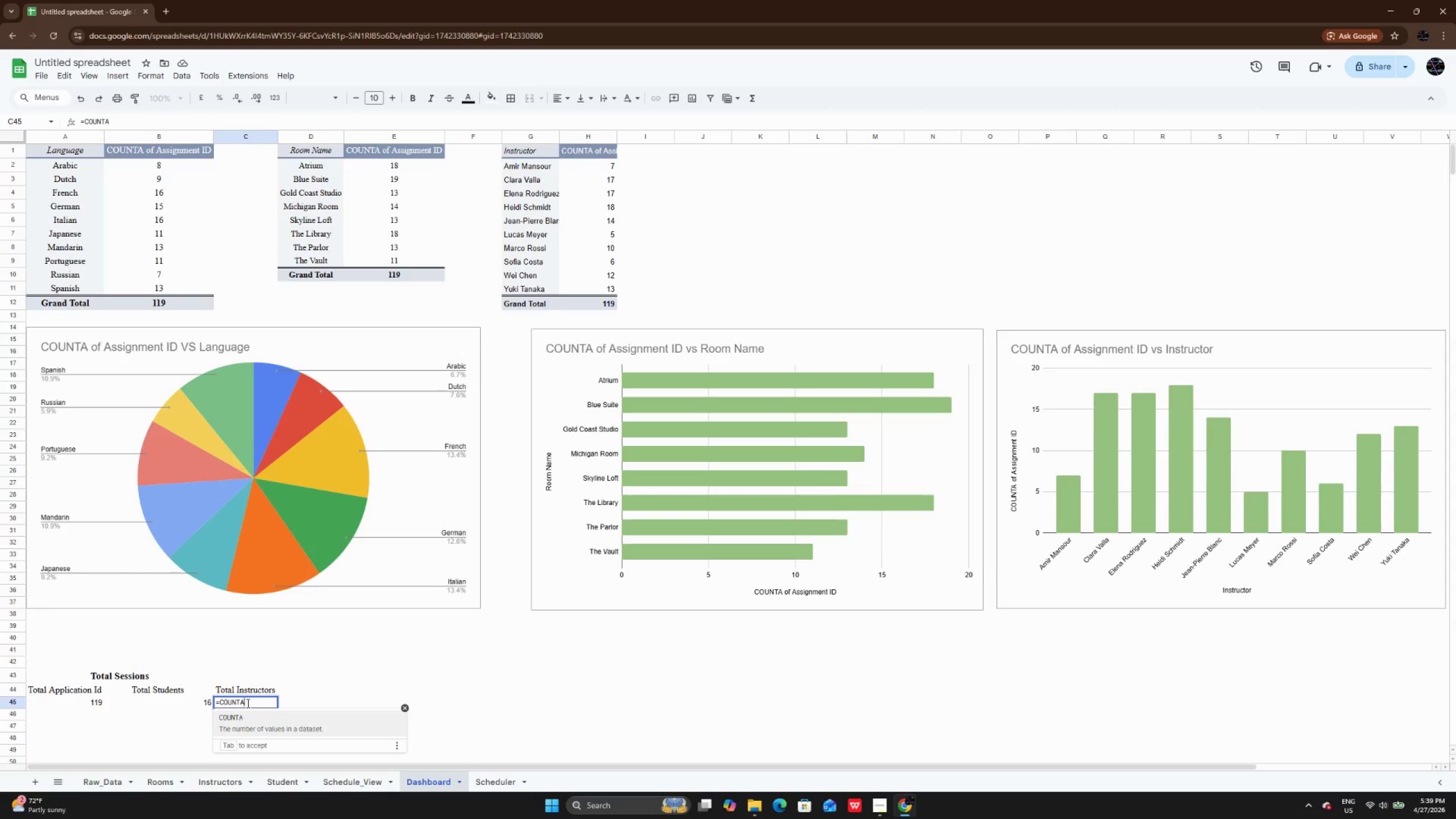 
type((UNIQUE(Raw_Data!G2:G120)))
 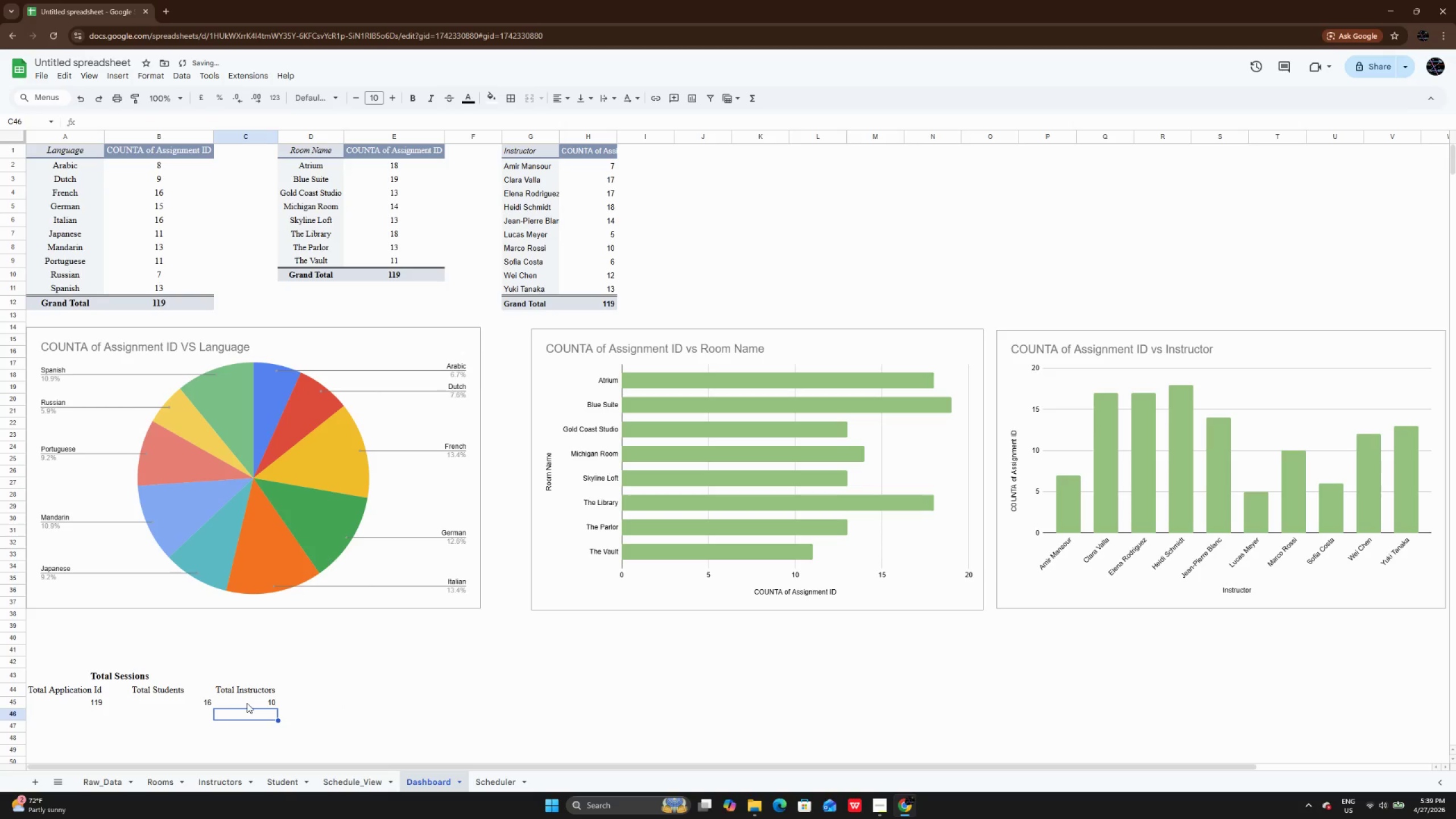 
 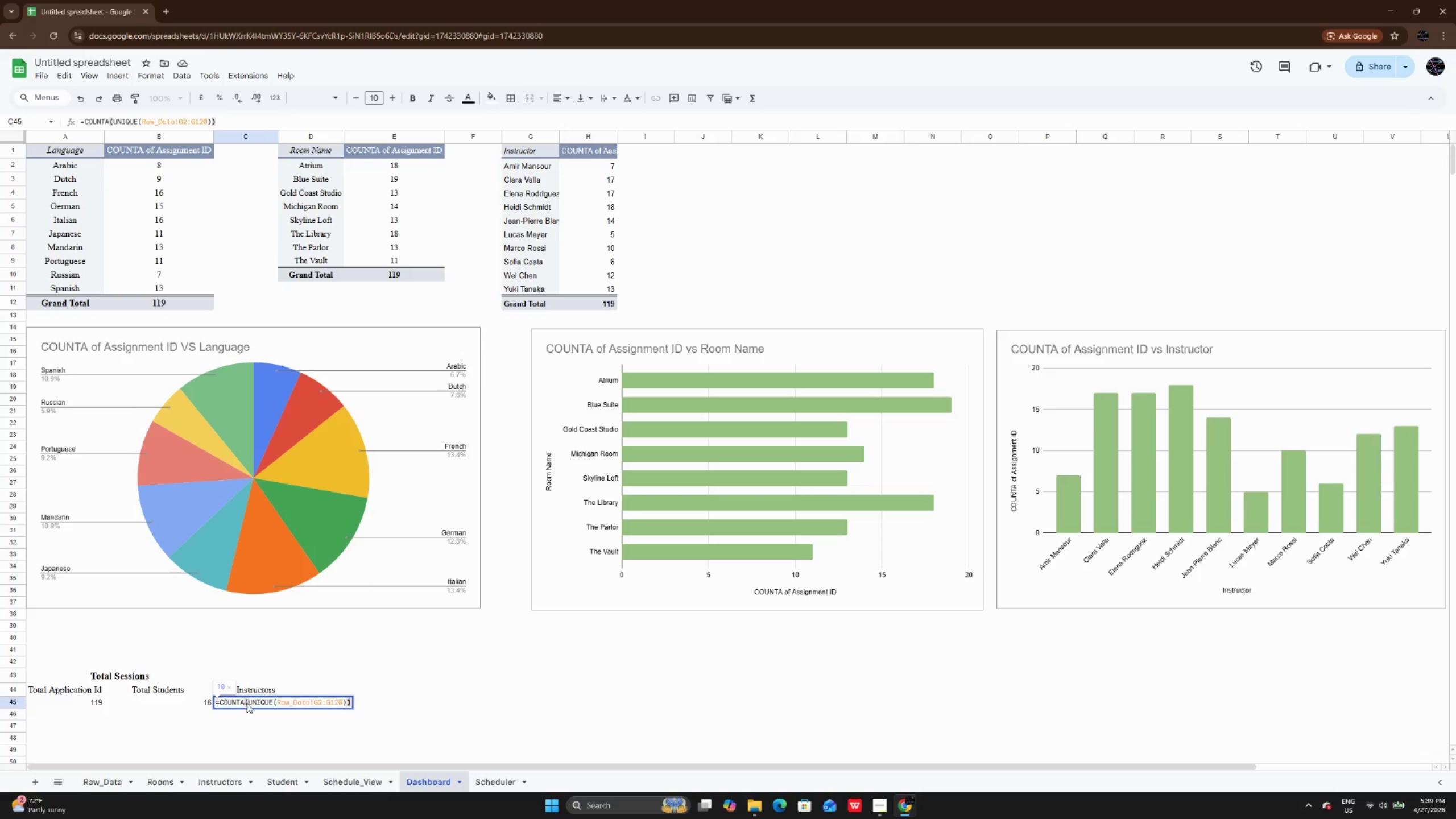 
key(Enter)
 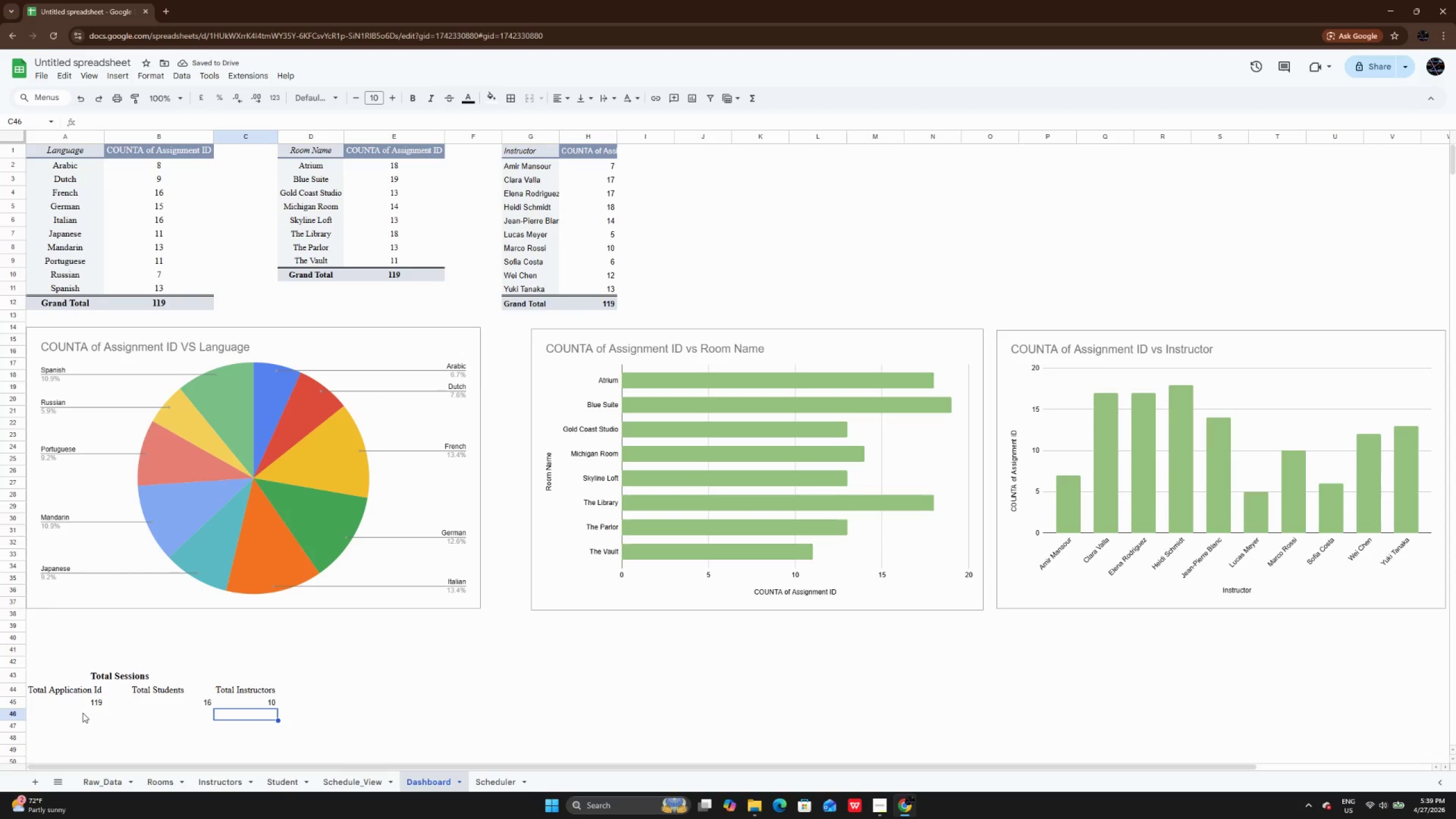 
left_click_drag(start_coordinate=[82, 693], to_coordinate=[275, 702])
 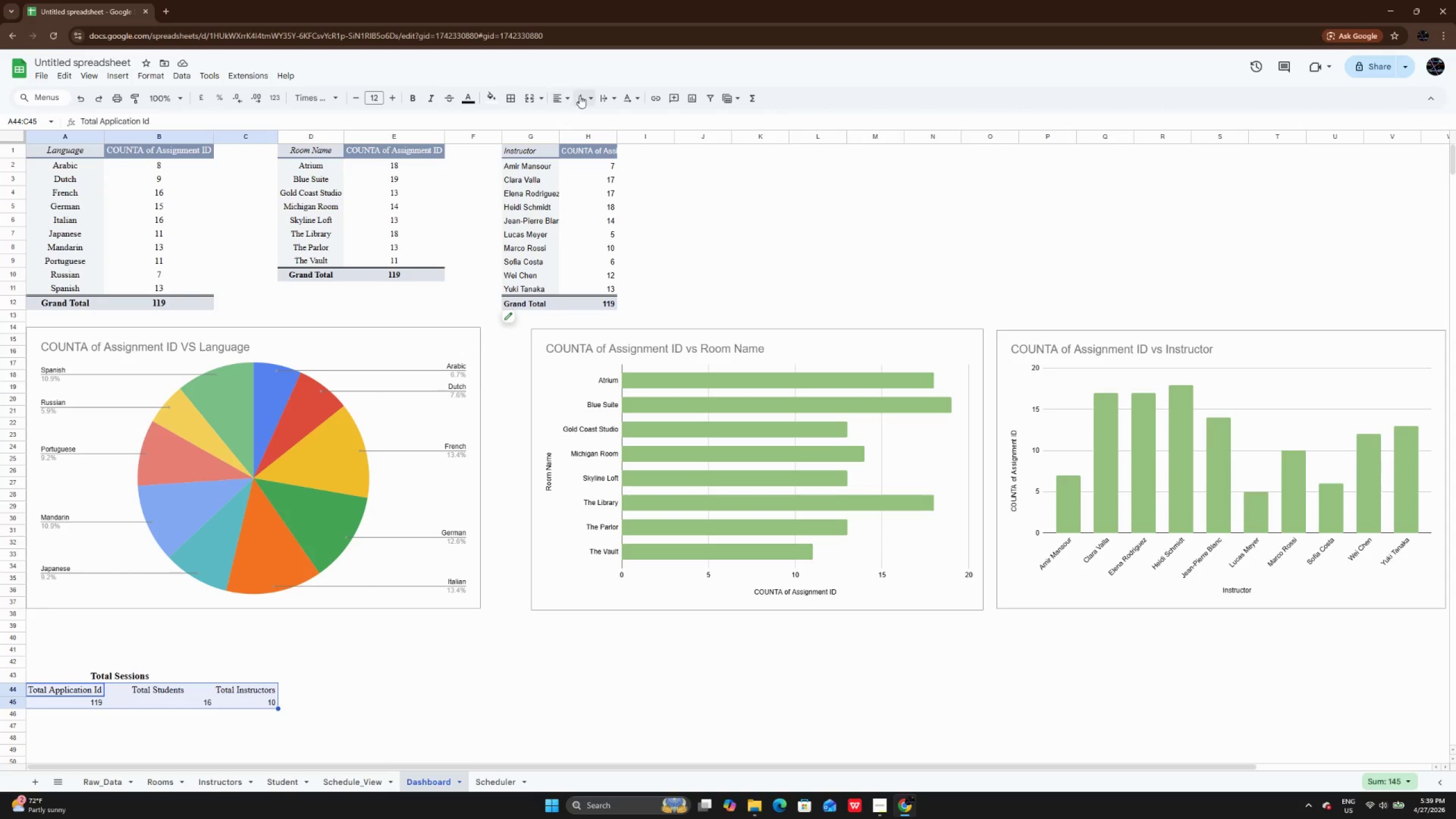 
left_click([562, 98])
 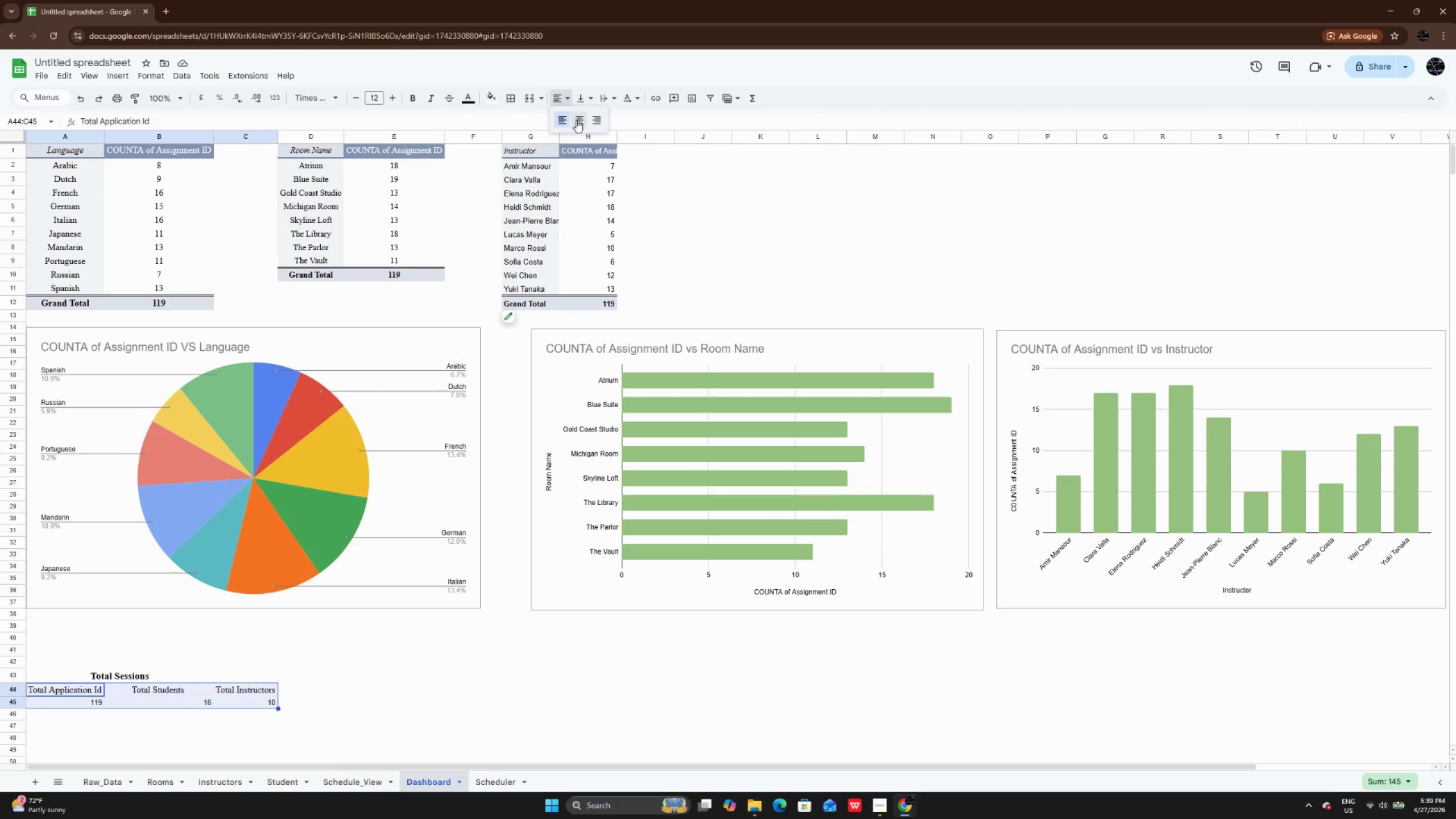 
left_click([576, 120])
 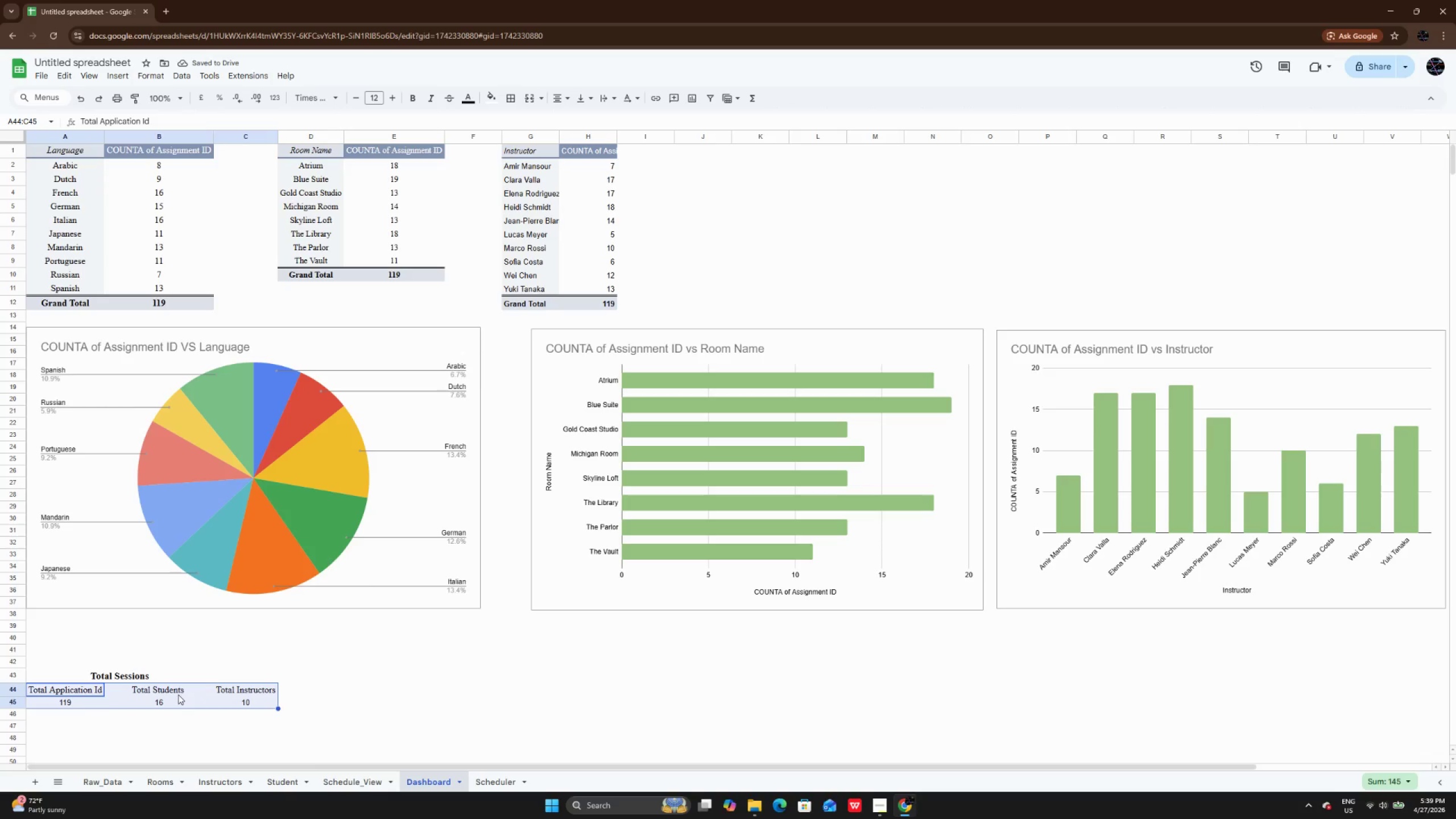 
left_click([157, 676])
 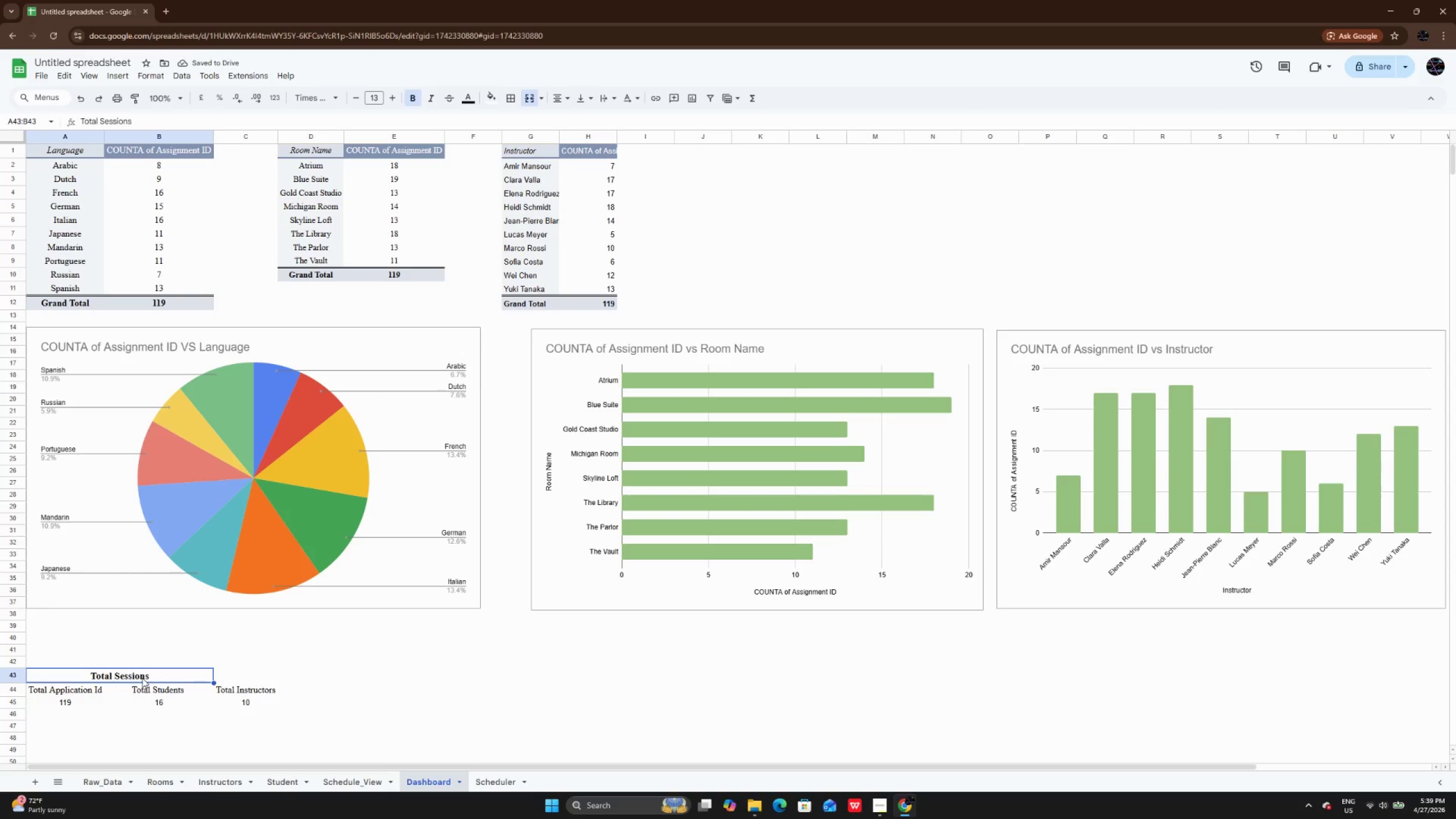 
left_click_drag(start_coordinate=[142, 678], to_coordinate=[276, 682])
 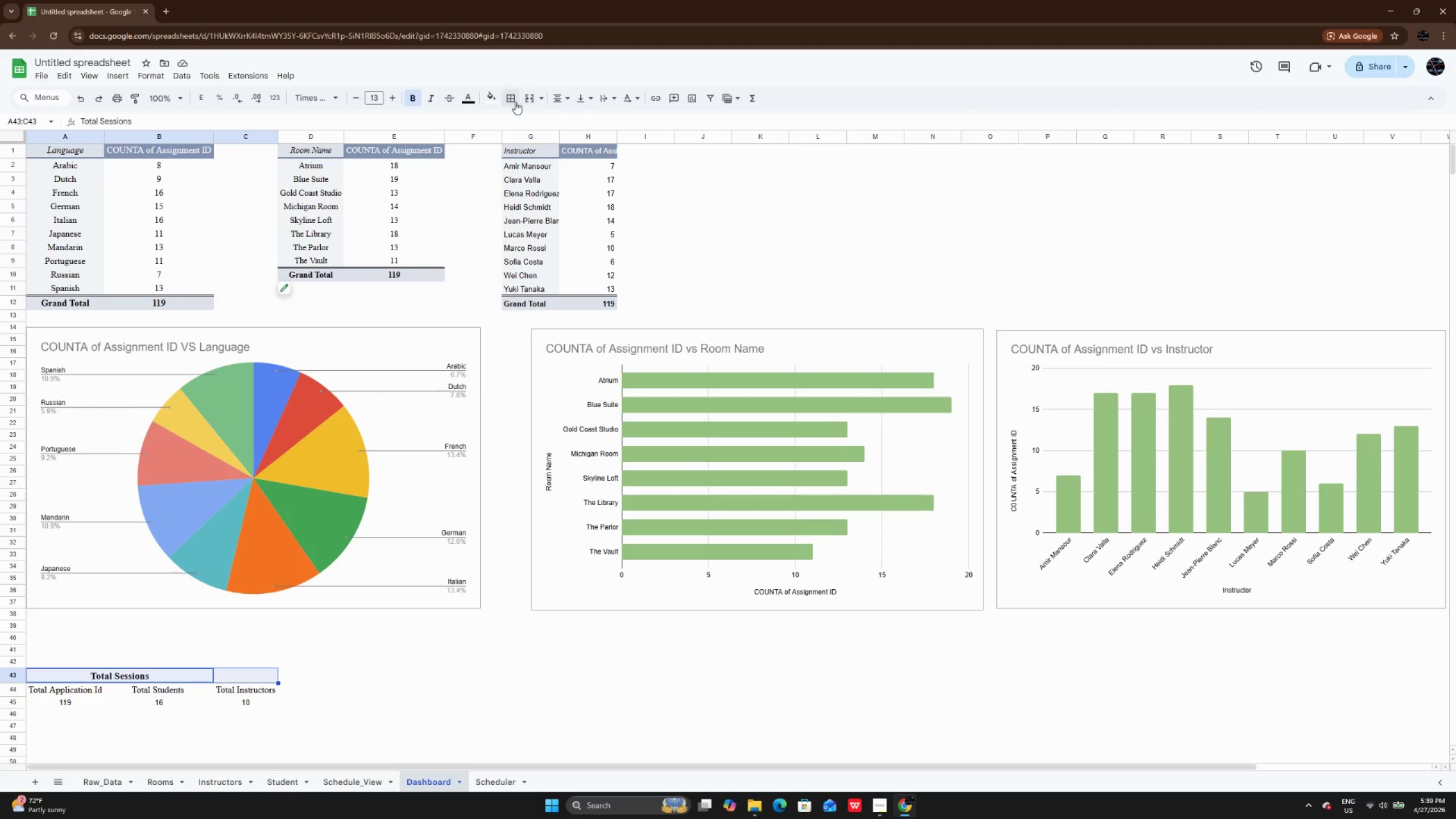 
left_click([527, 104])
 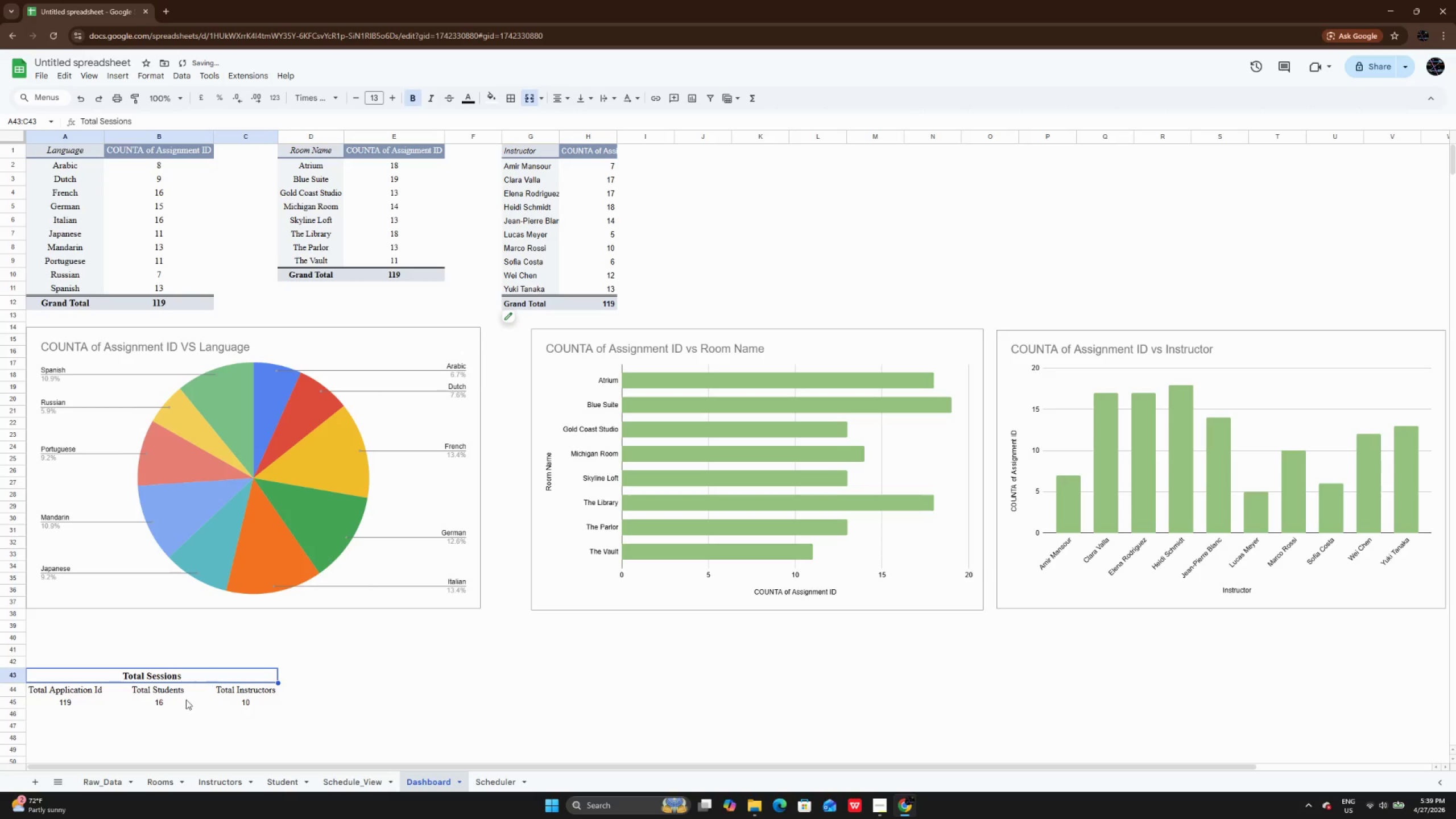 
left_click([181, 701])
 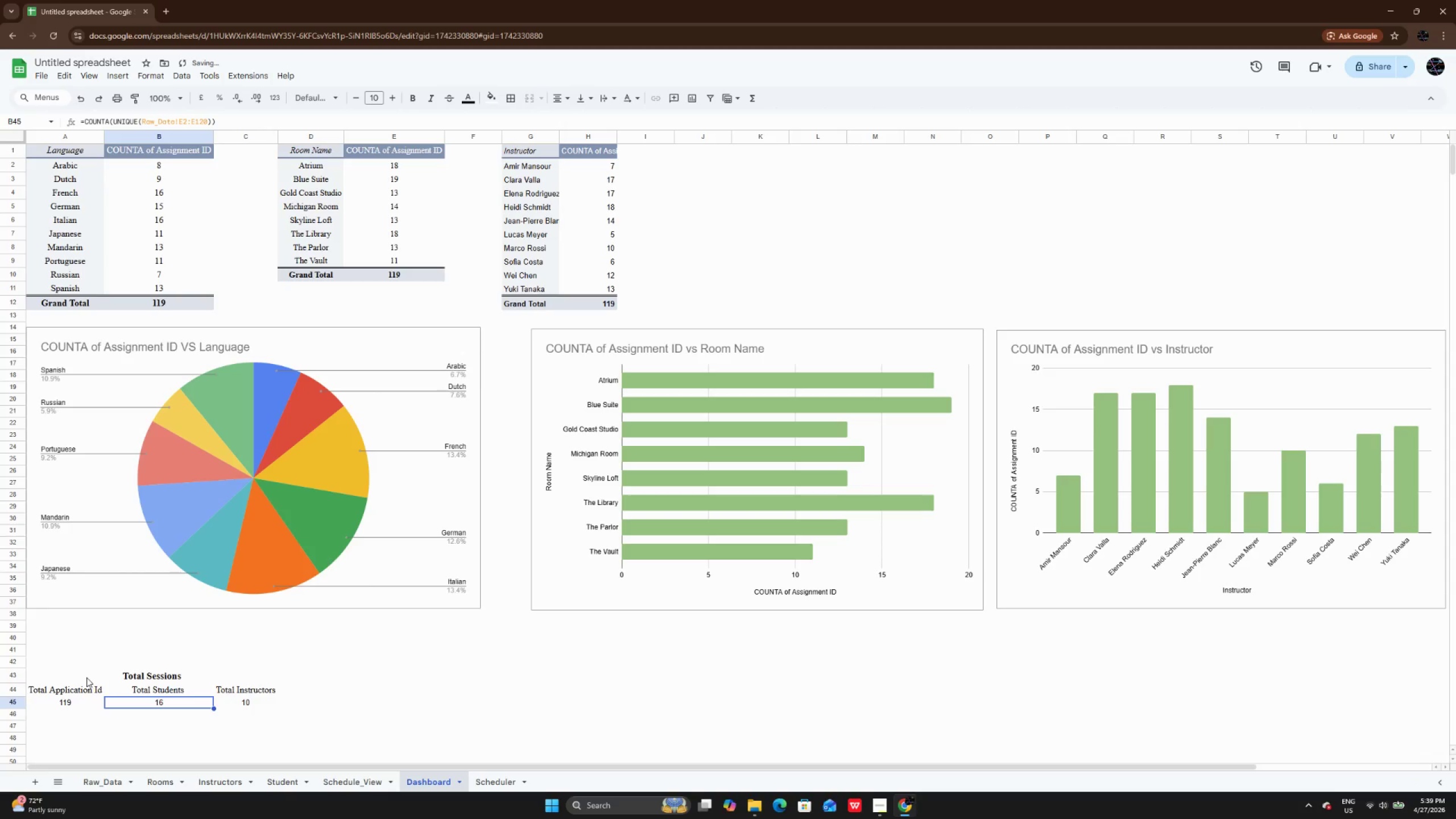 
left_click_drag(start_coordinate=[89, 679], to_coordinate=[212, 702])
 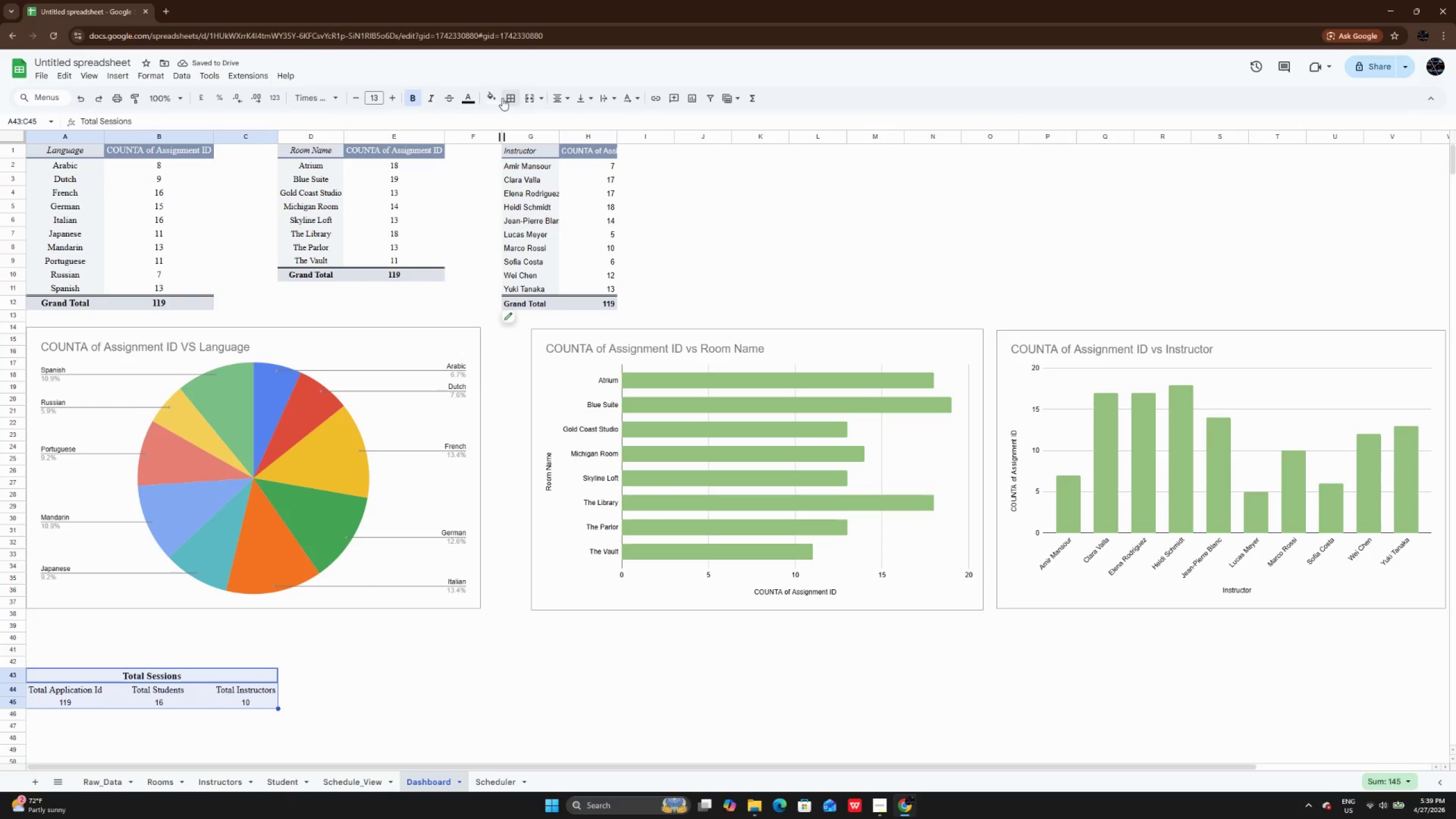 
left_click([508, 97])
 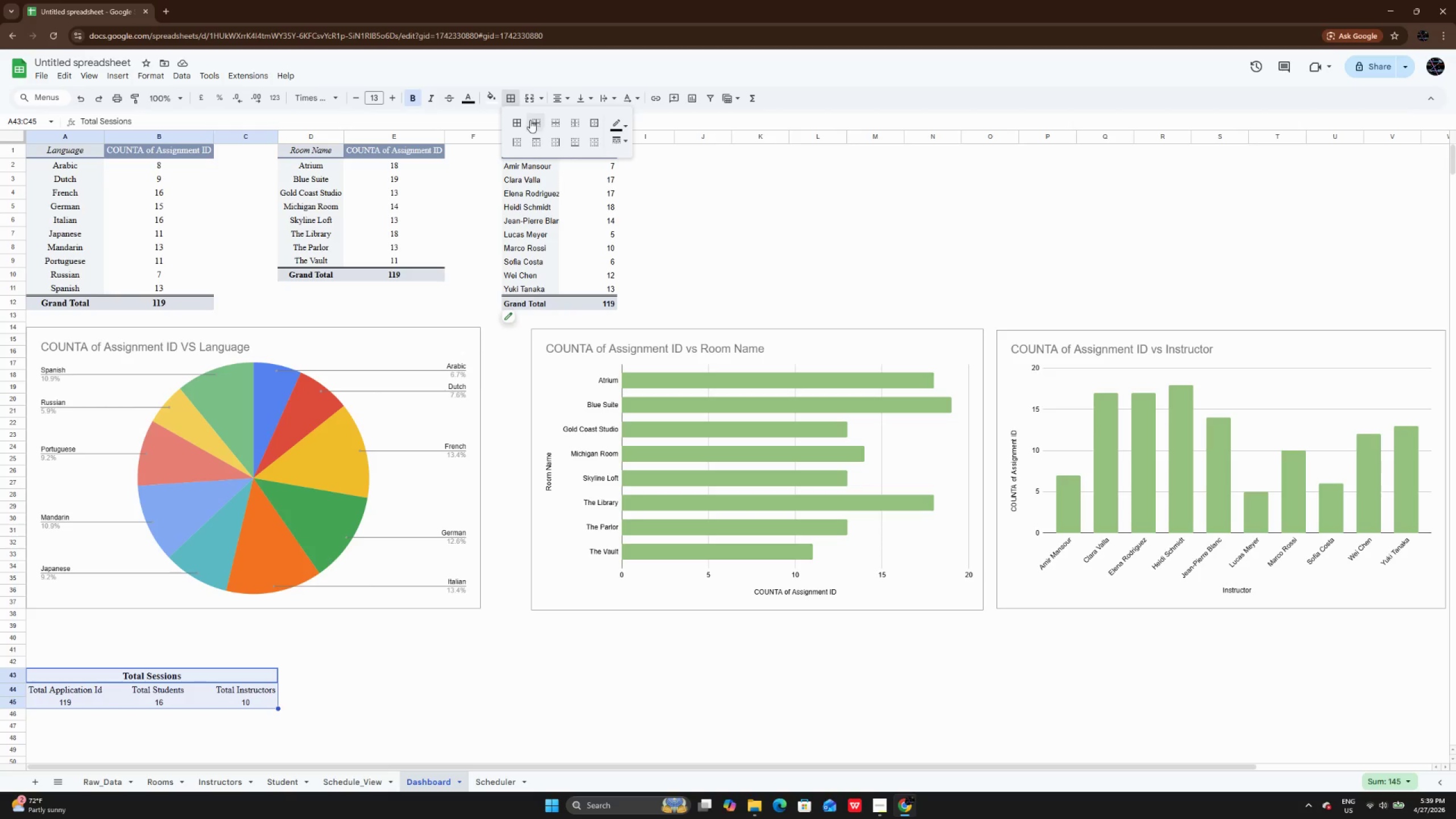 
left_click([518, 121])
 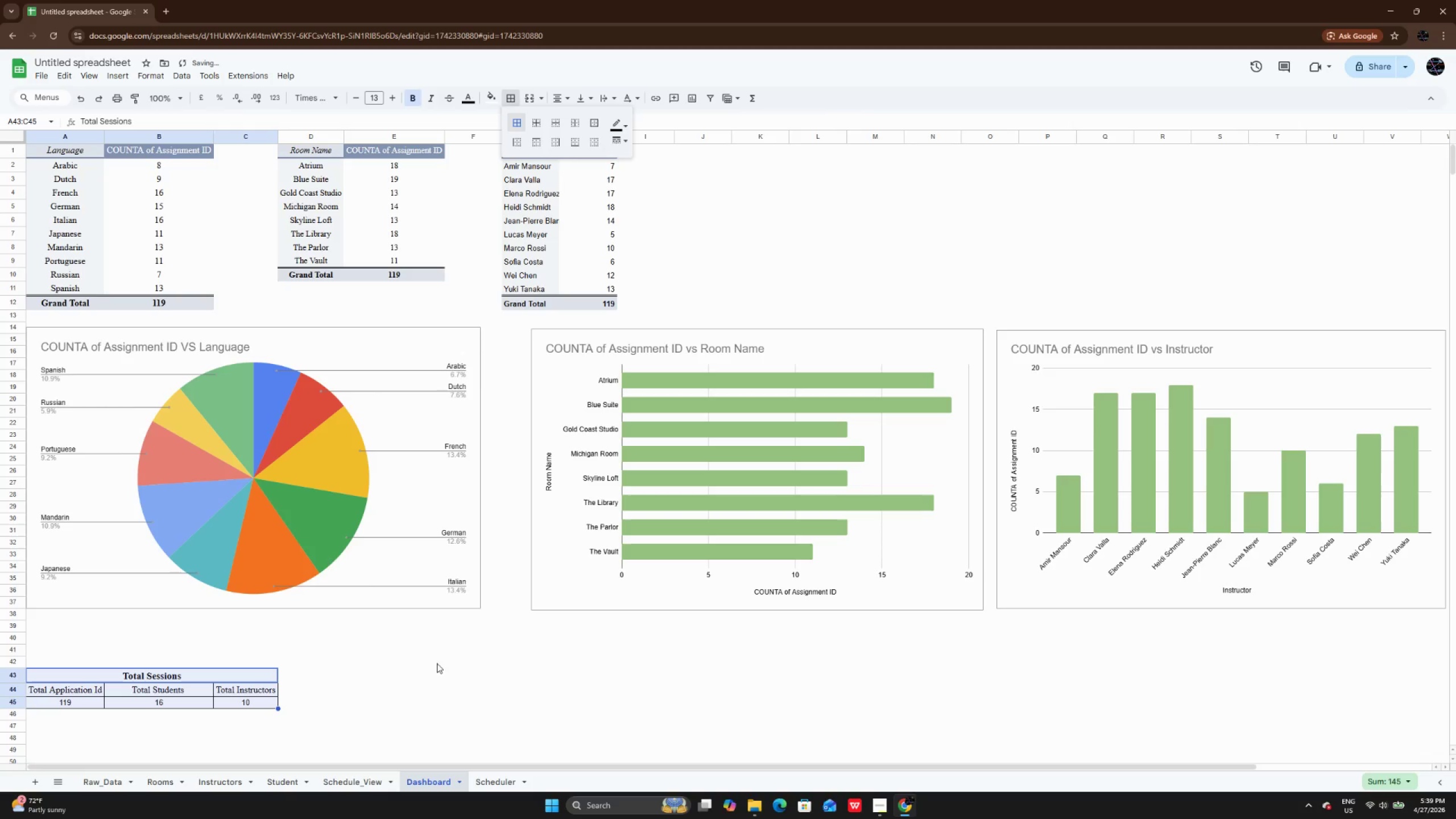 
left_click([424, 663])
 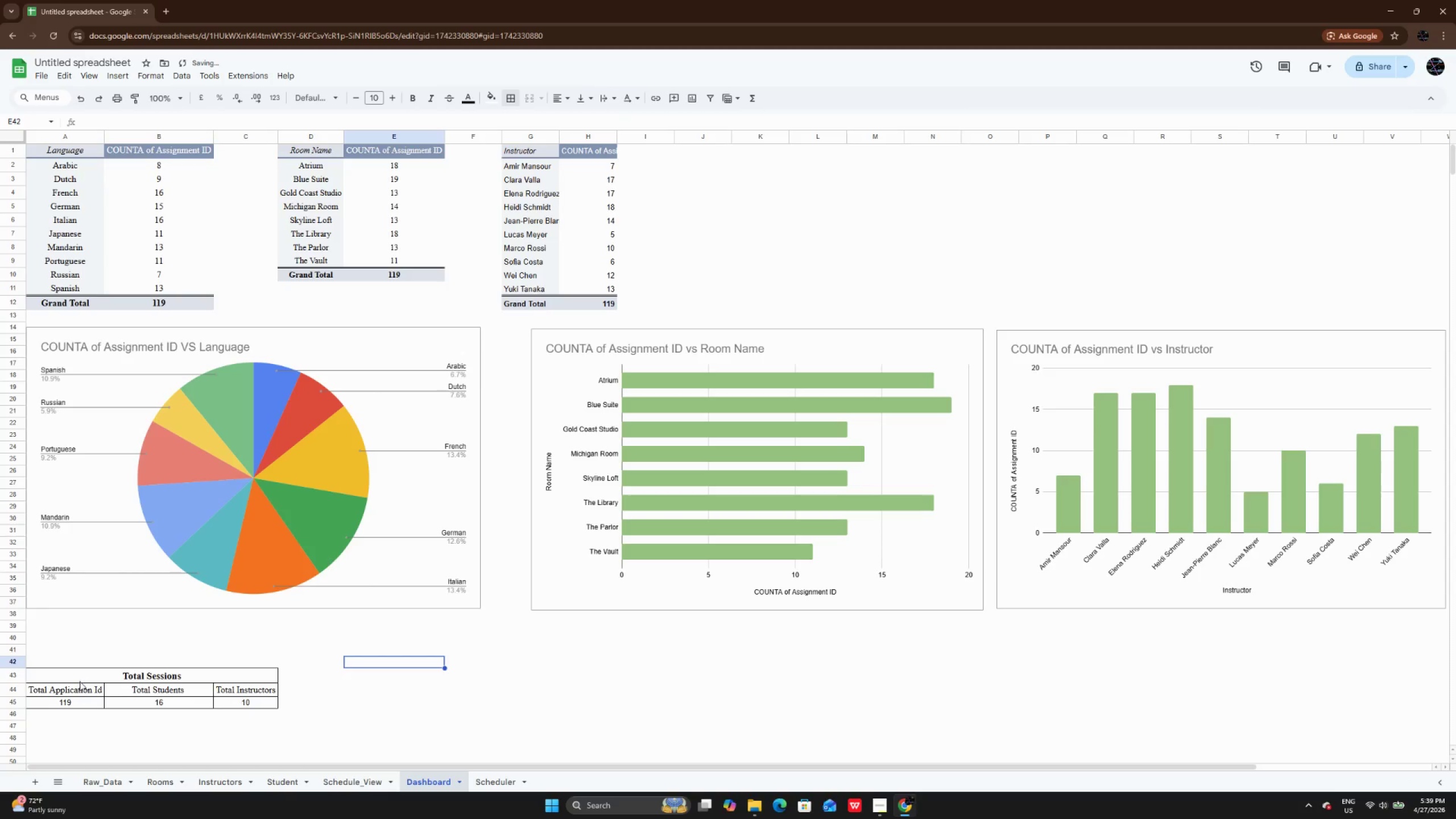 
left_click_drag(start_coordinate=[80, 681], to_coordinate=[123, 702])
 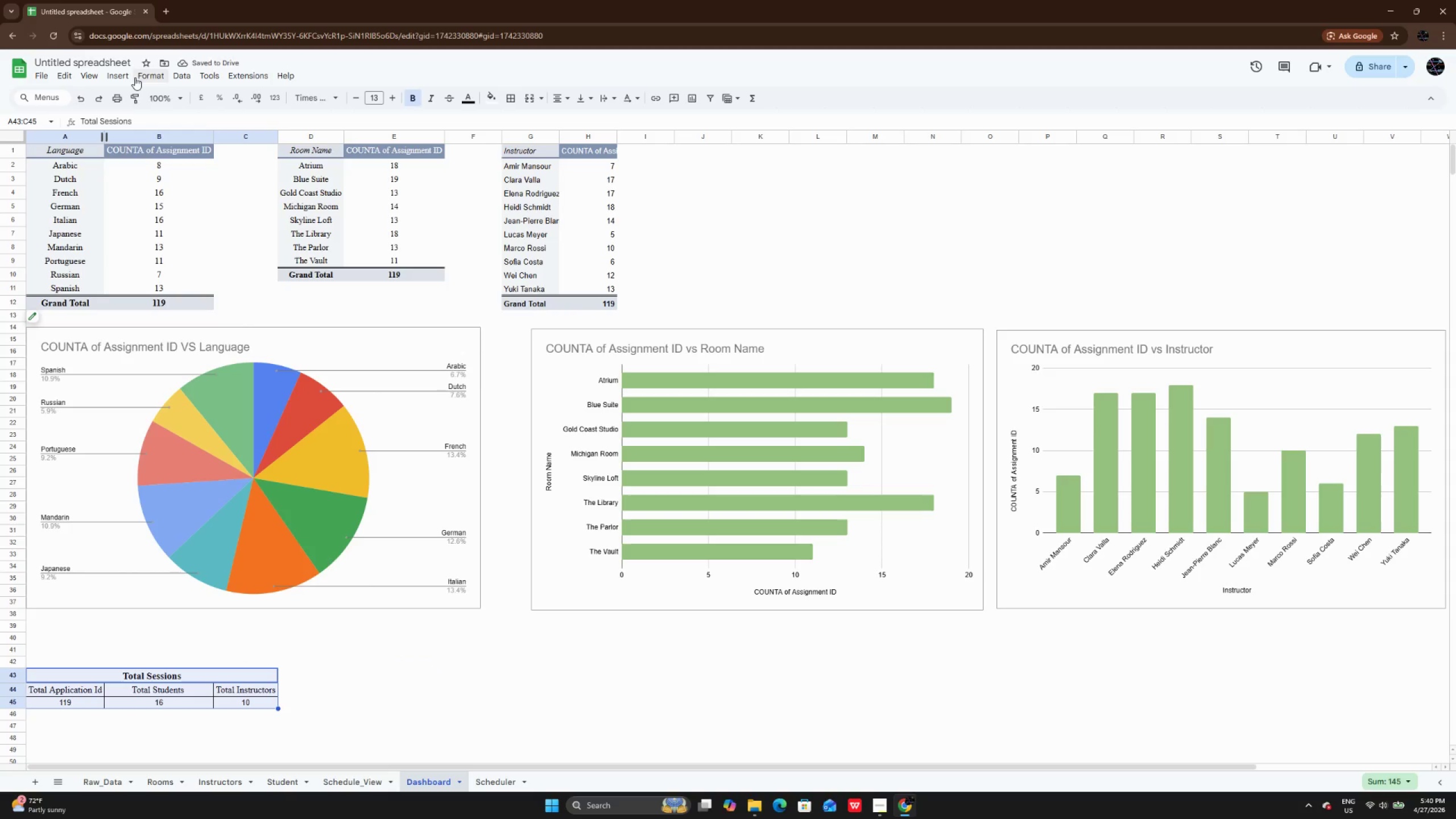 
left_click([119, 77])
 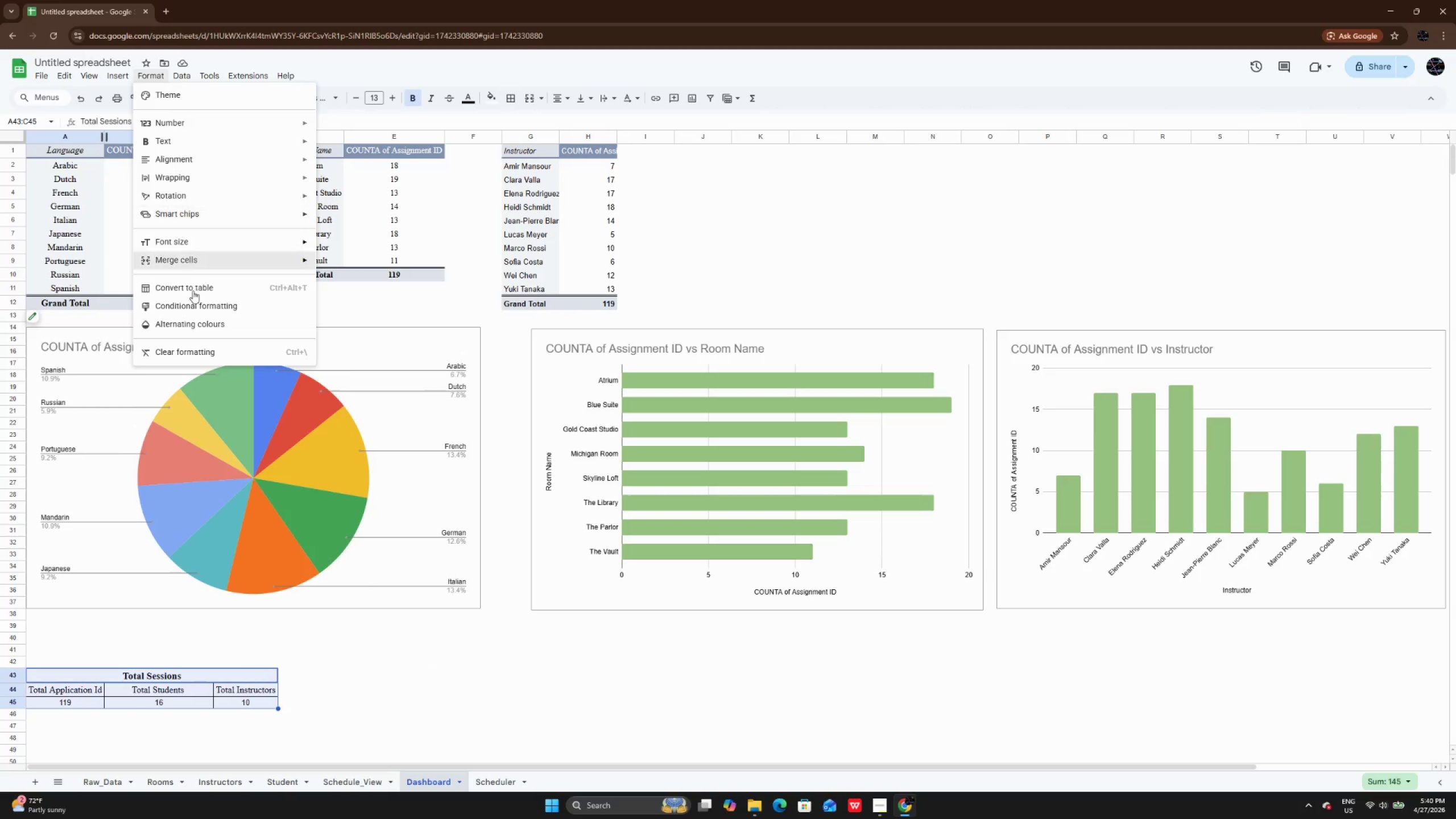 
left_click([196, 319])
 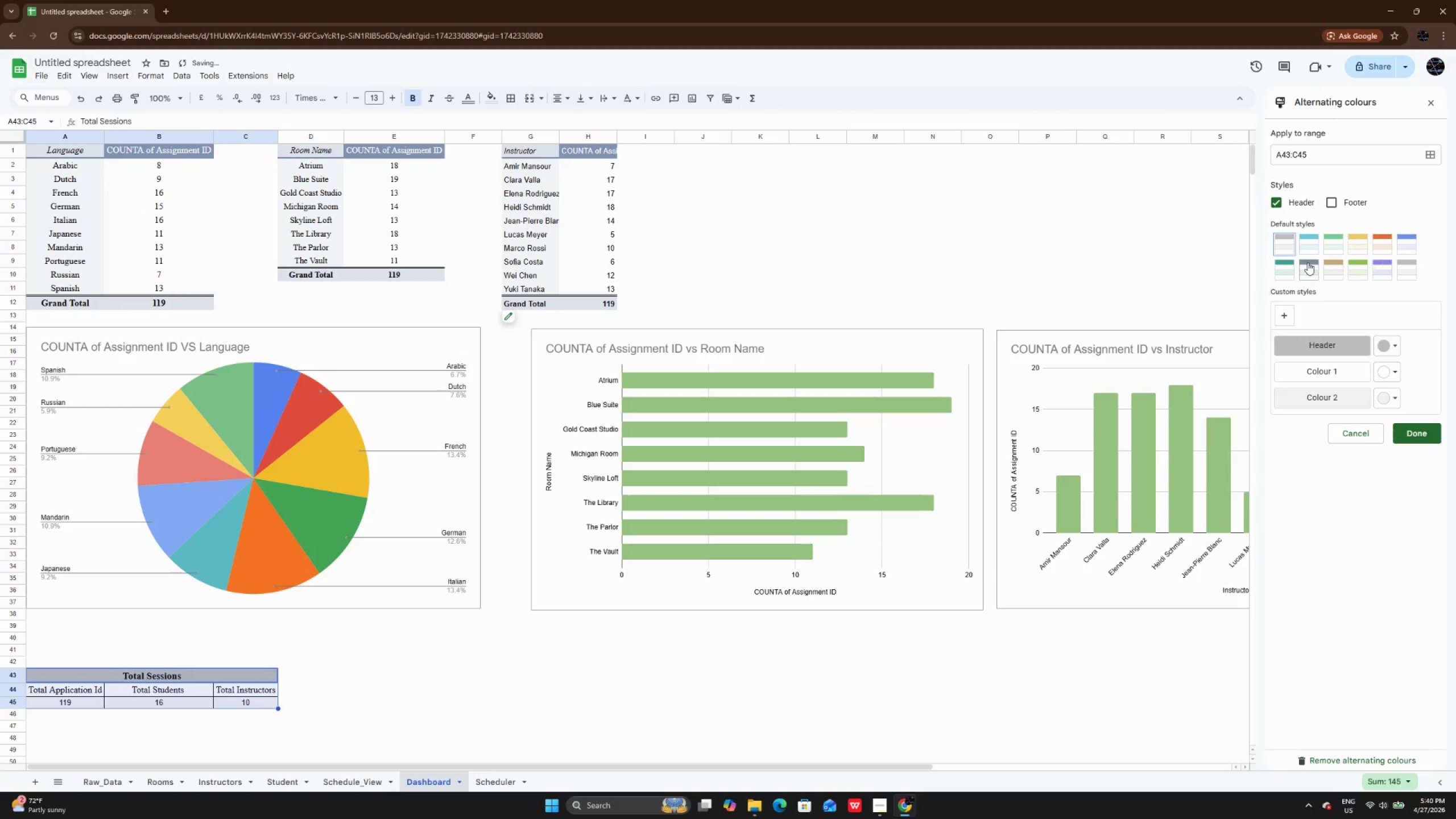 
left_click([1291, 267])
 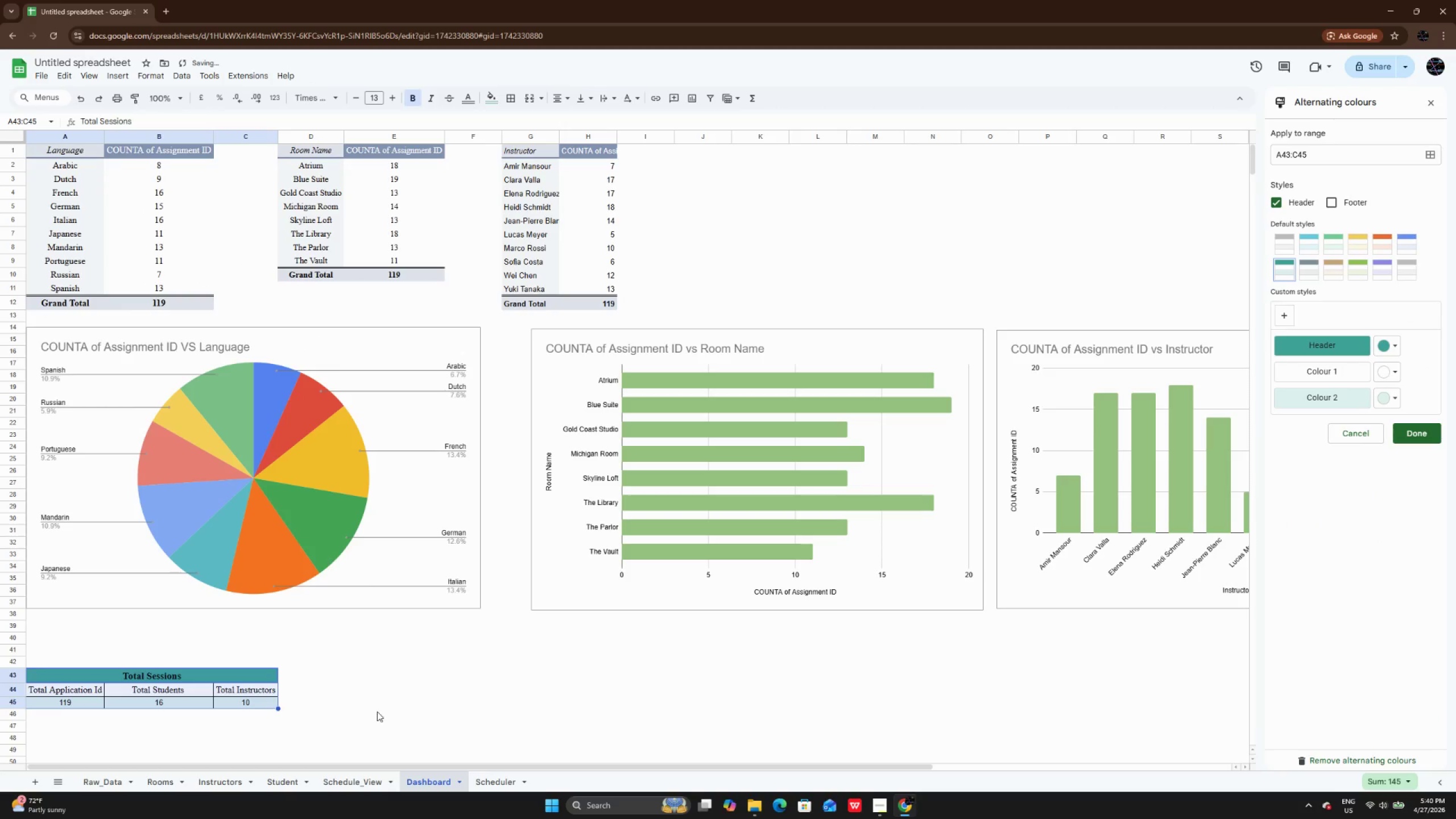 
left_click([366, 706])
 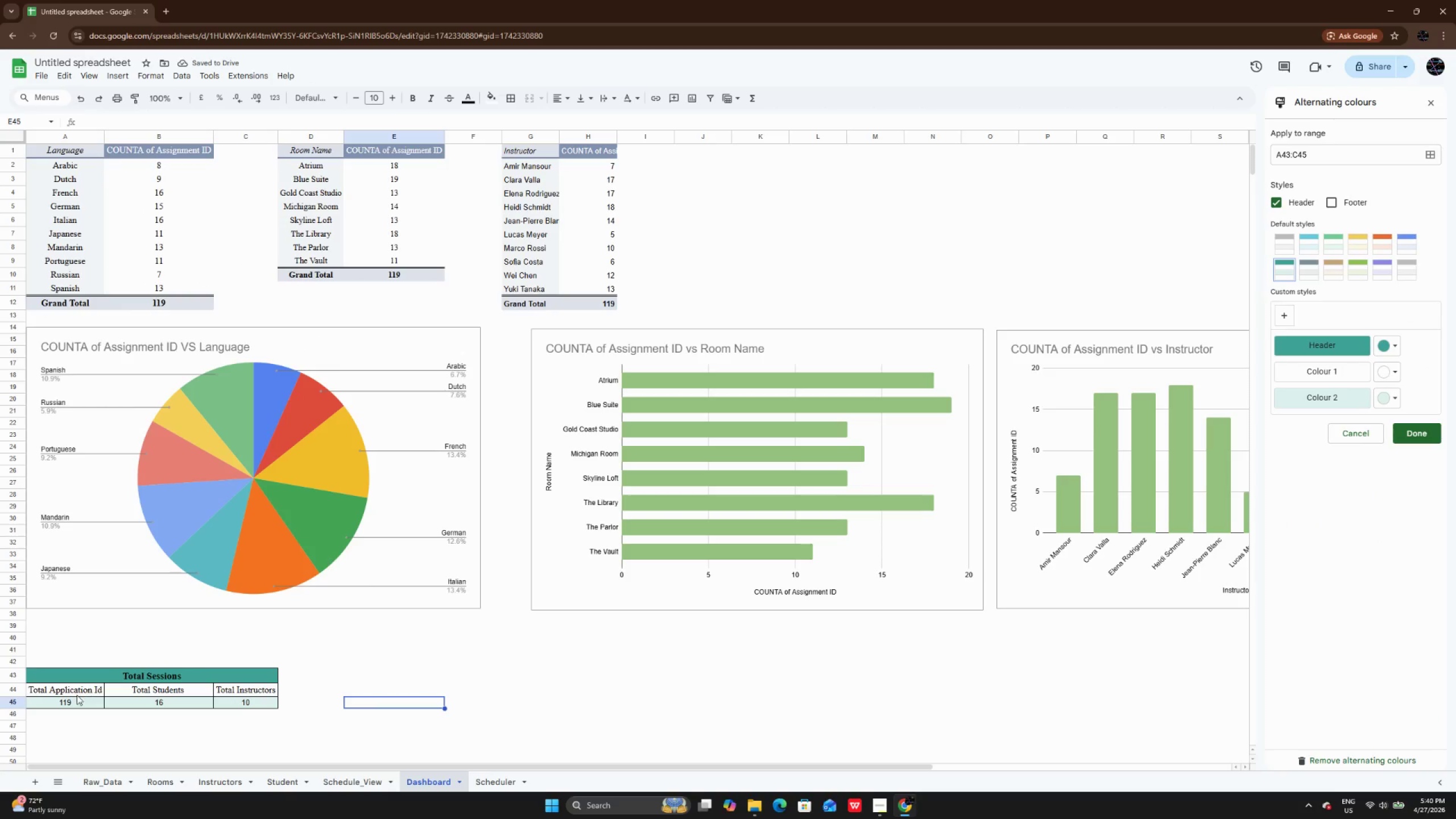 
left_click_drag(start_coordinate=[76, 692], to_coordinate=[218, 691])
 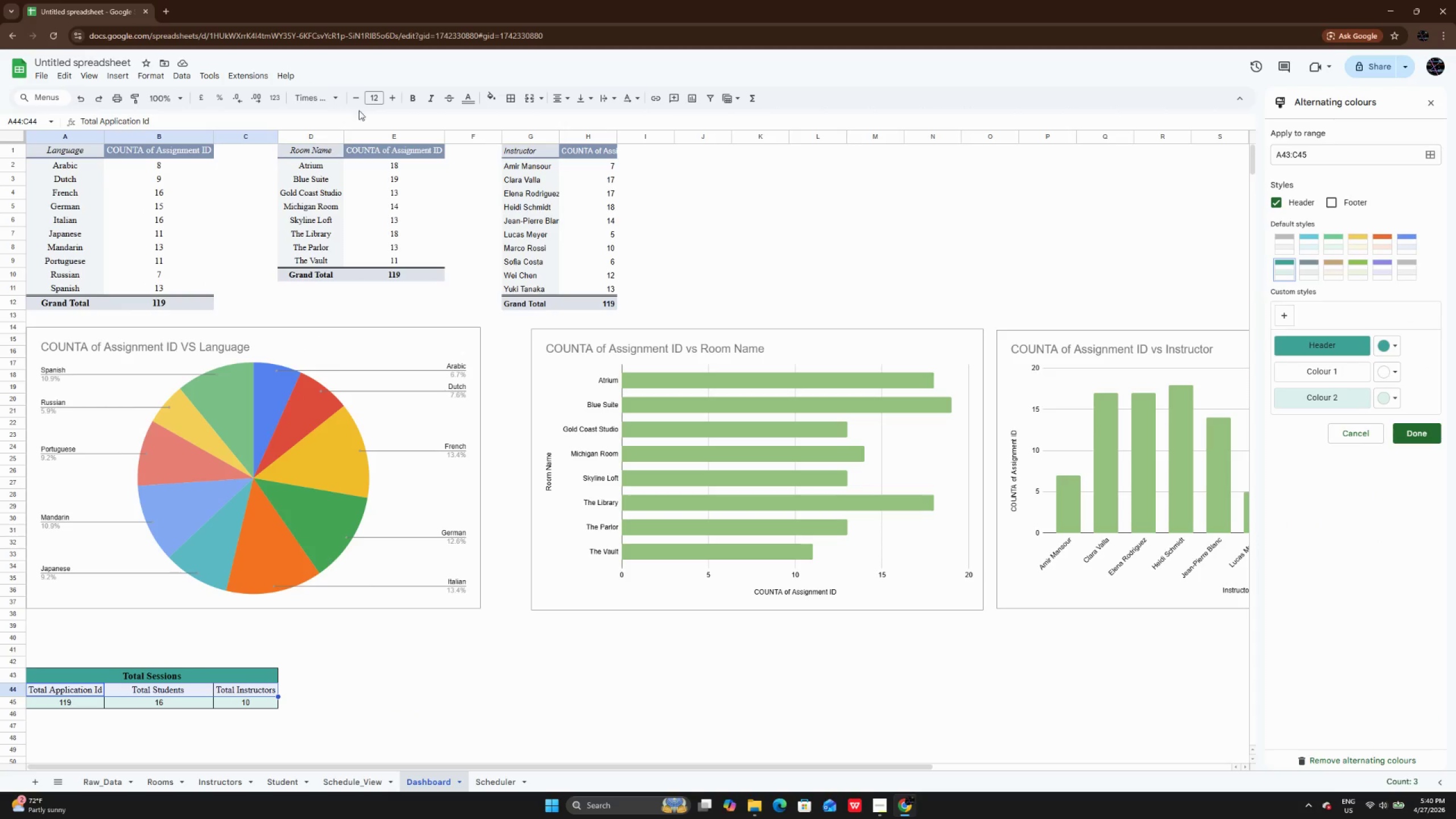 
left_click([413, 99])
 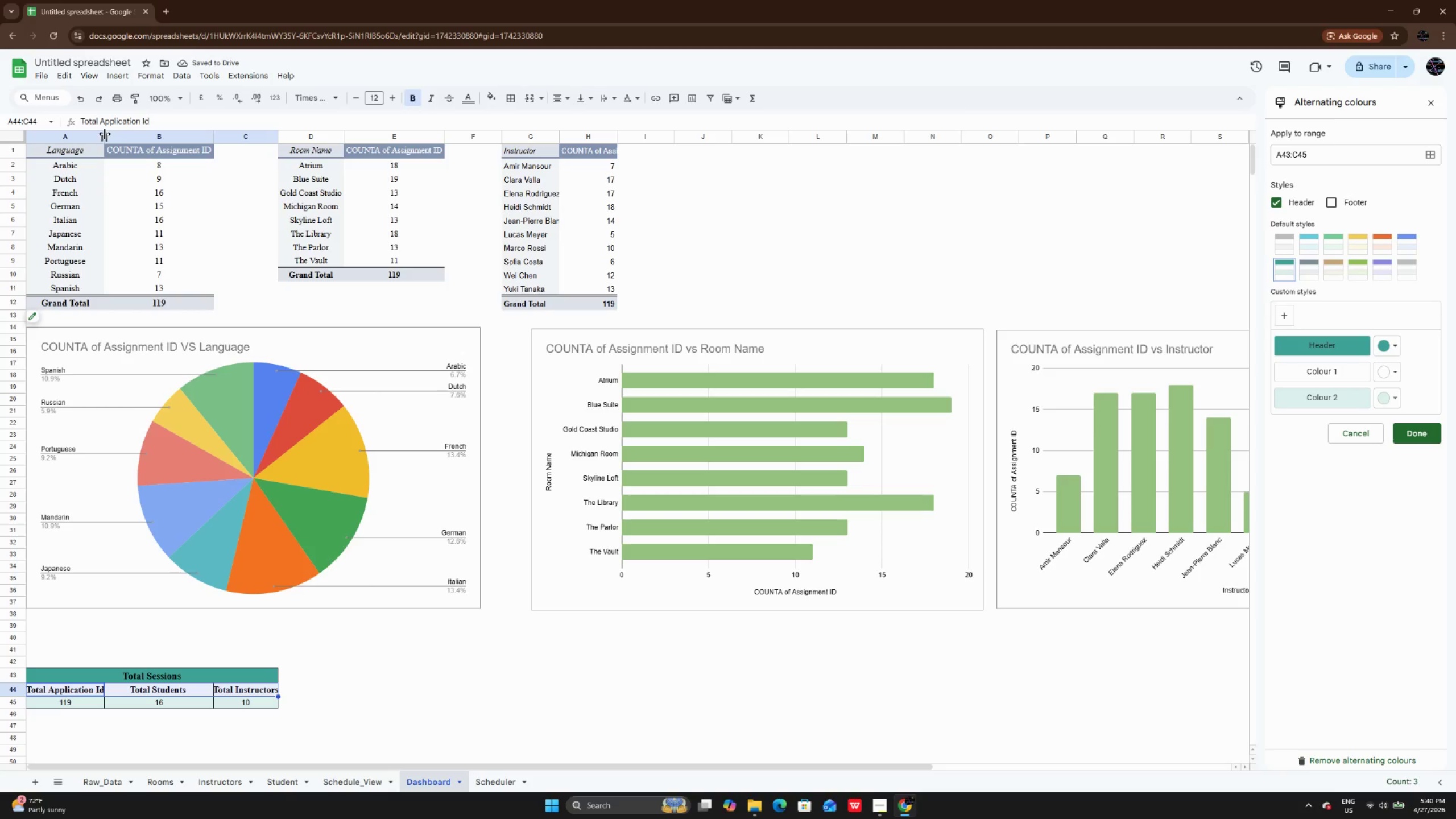 
double_click([102, 139])
 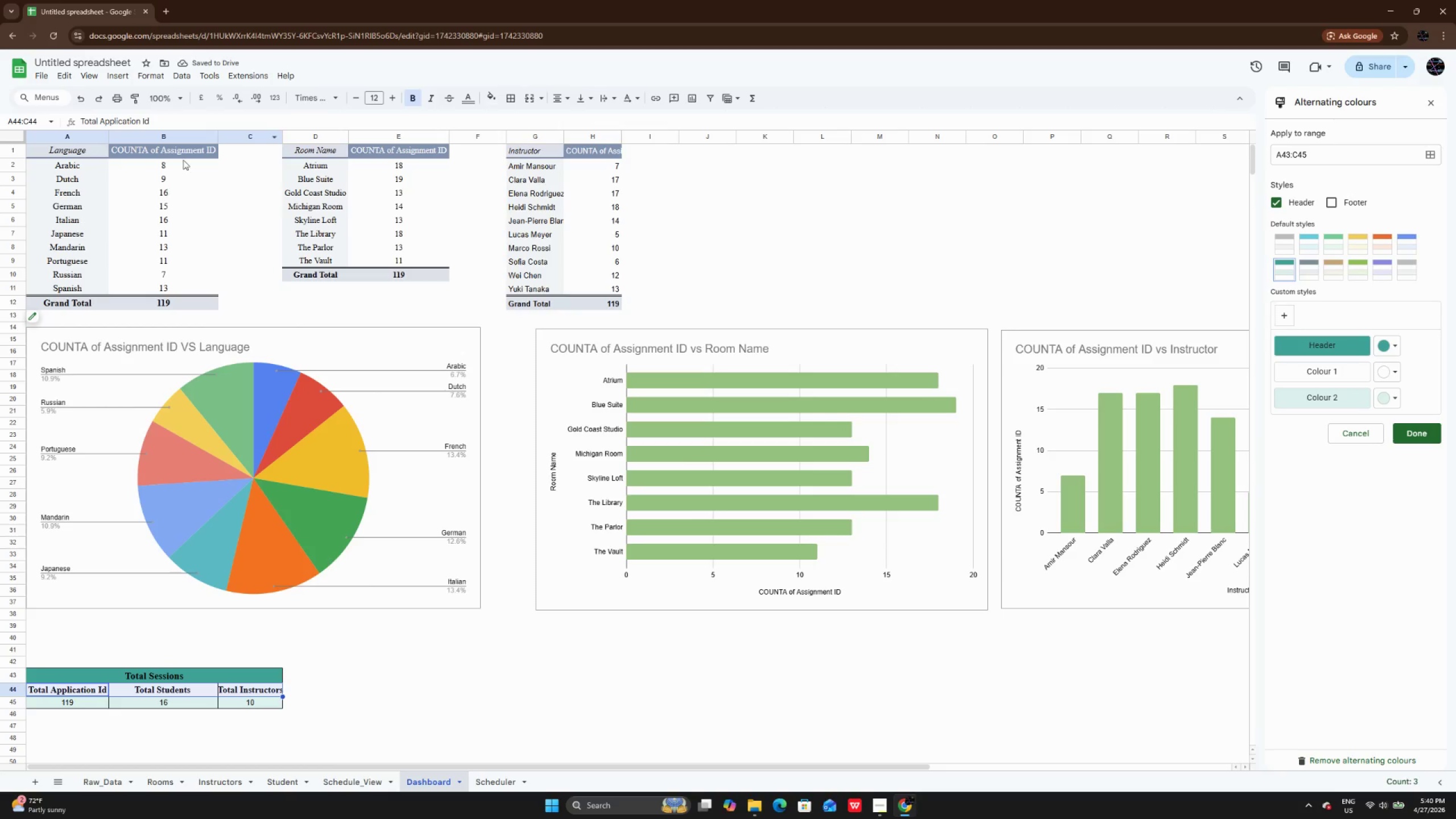 
left_click([220, 142])
 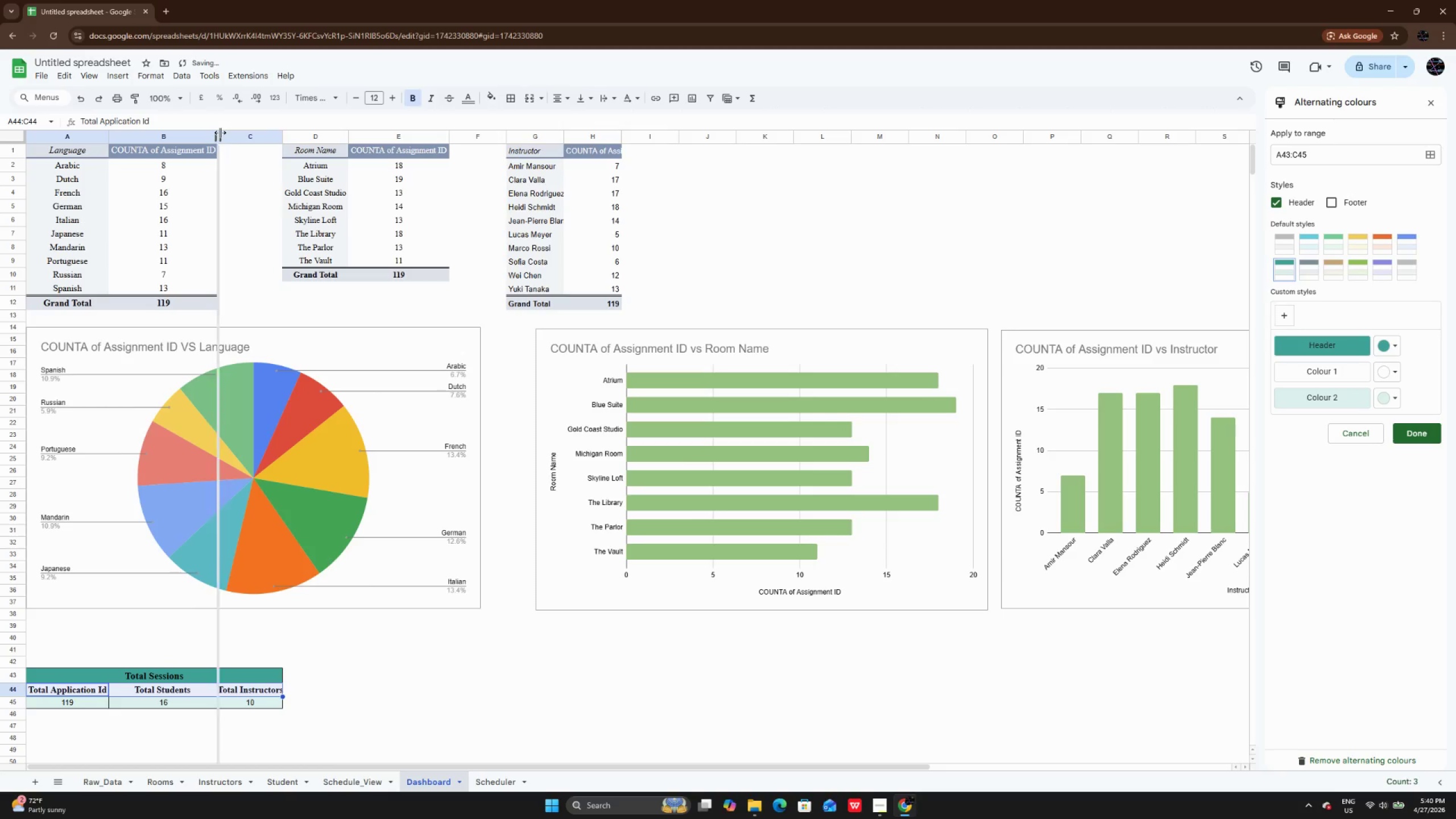 
double_click([220, 133])
 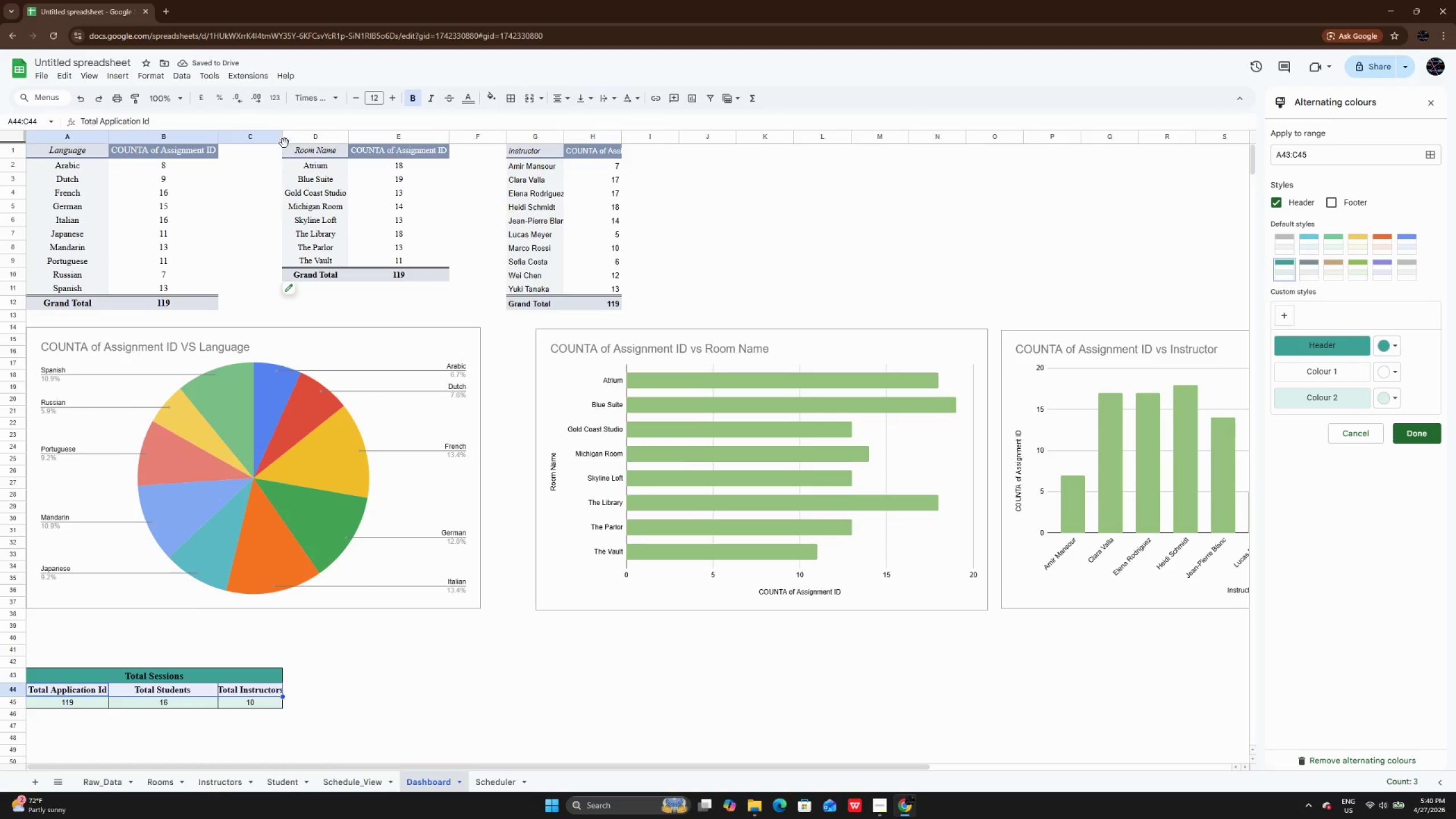 
double_click([283, 139])
 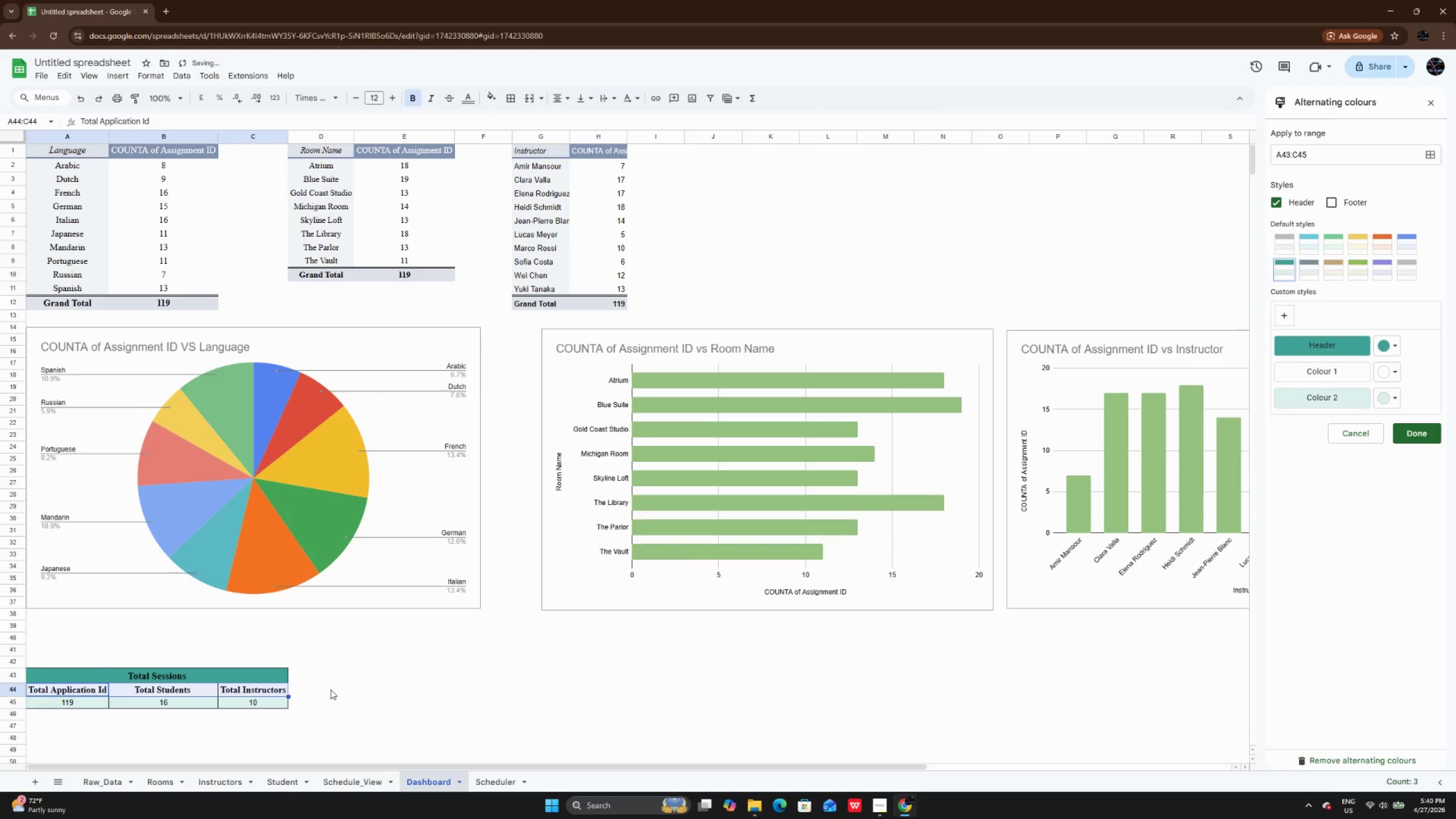 
left_click([330, 689])
 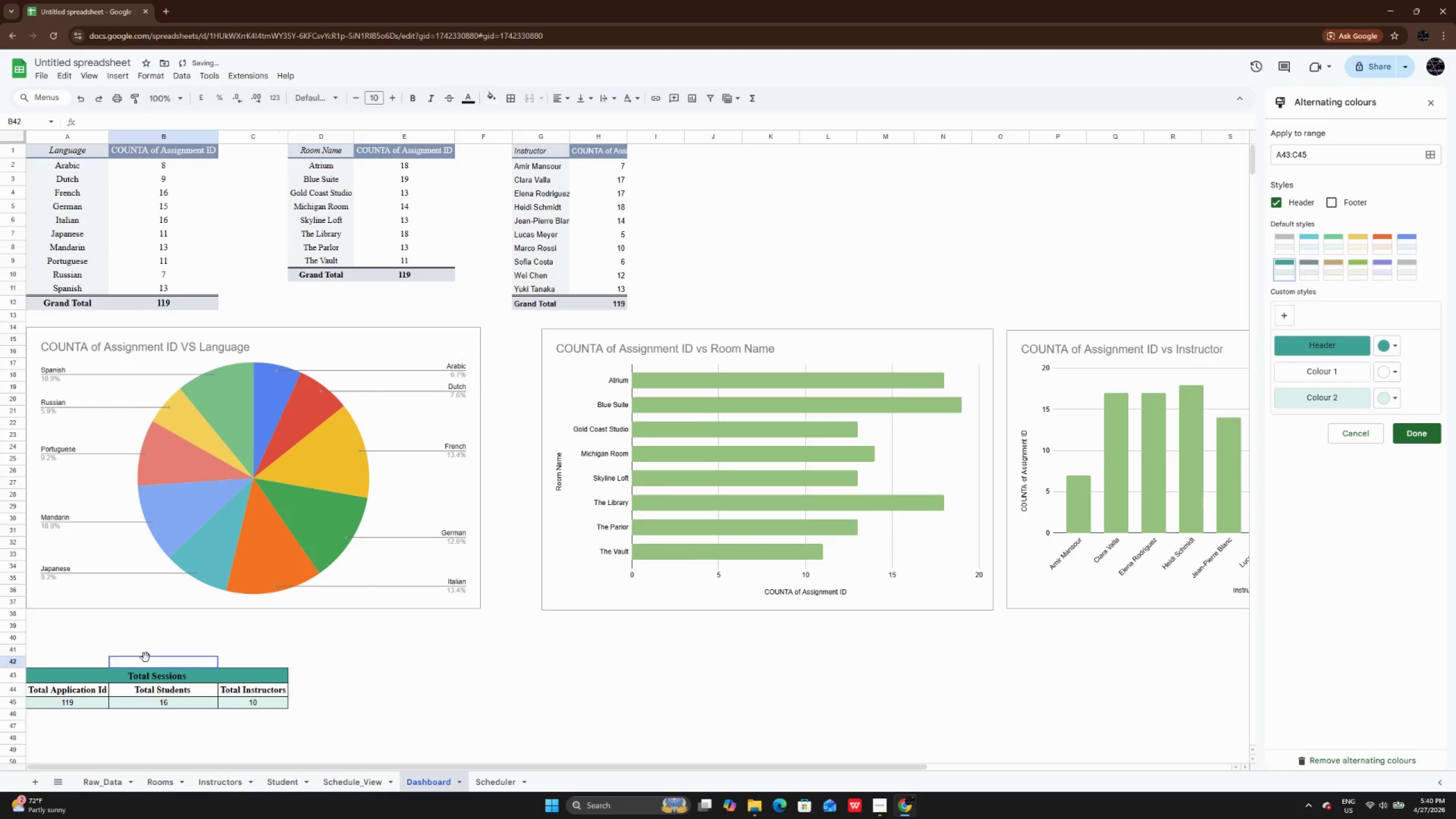 
double_click([146, 657])
 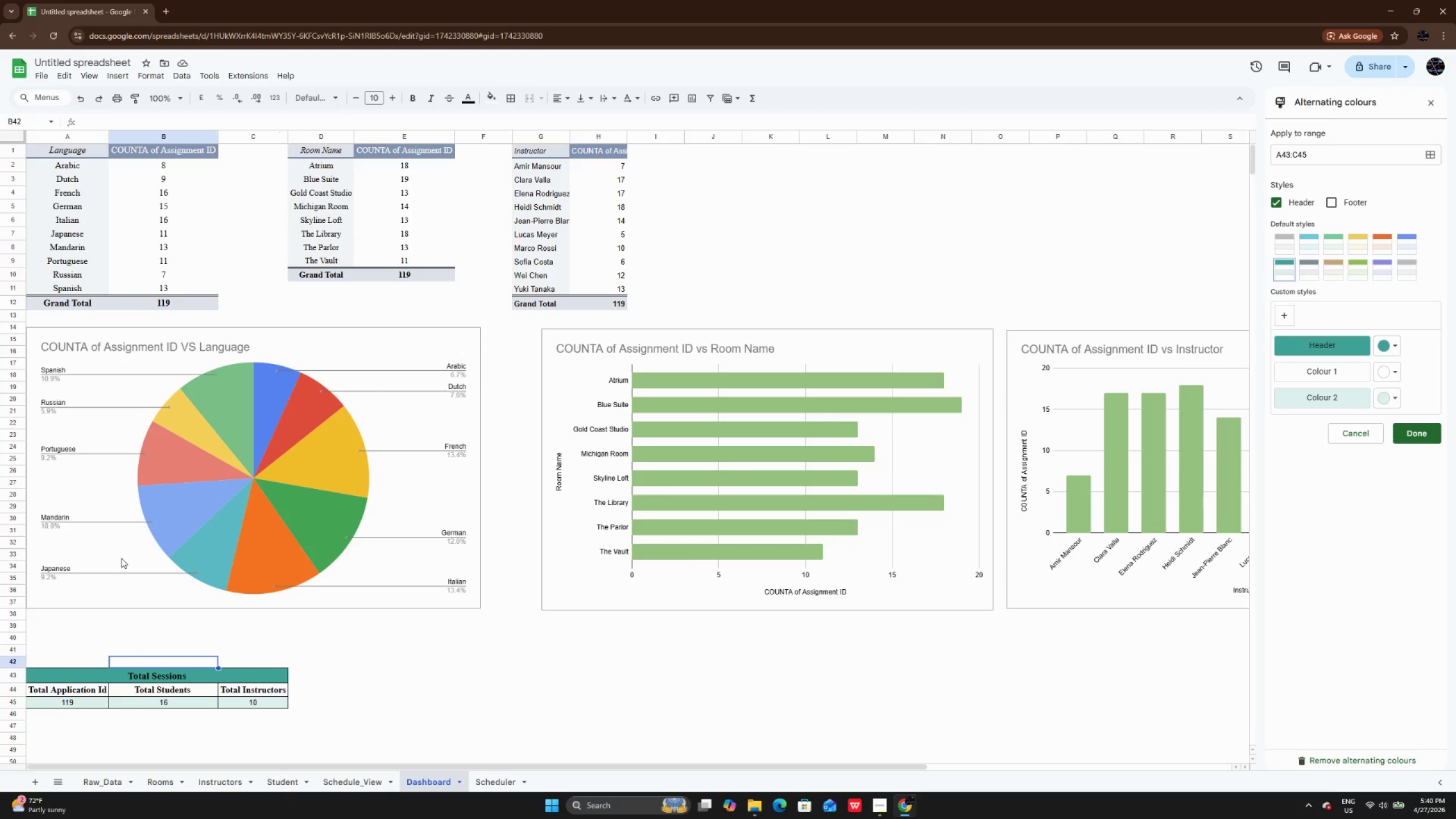 
wait(16.67)
 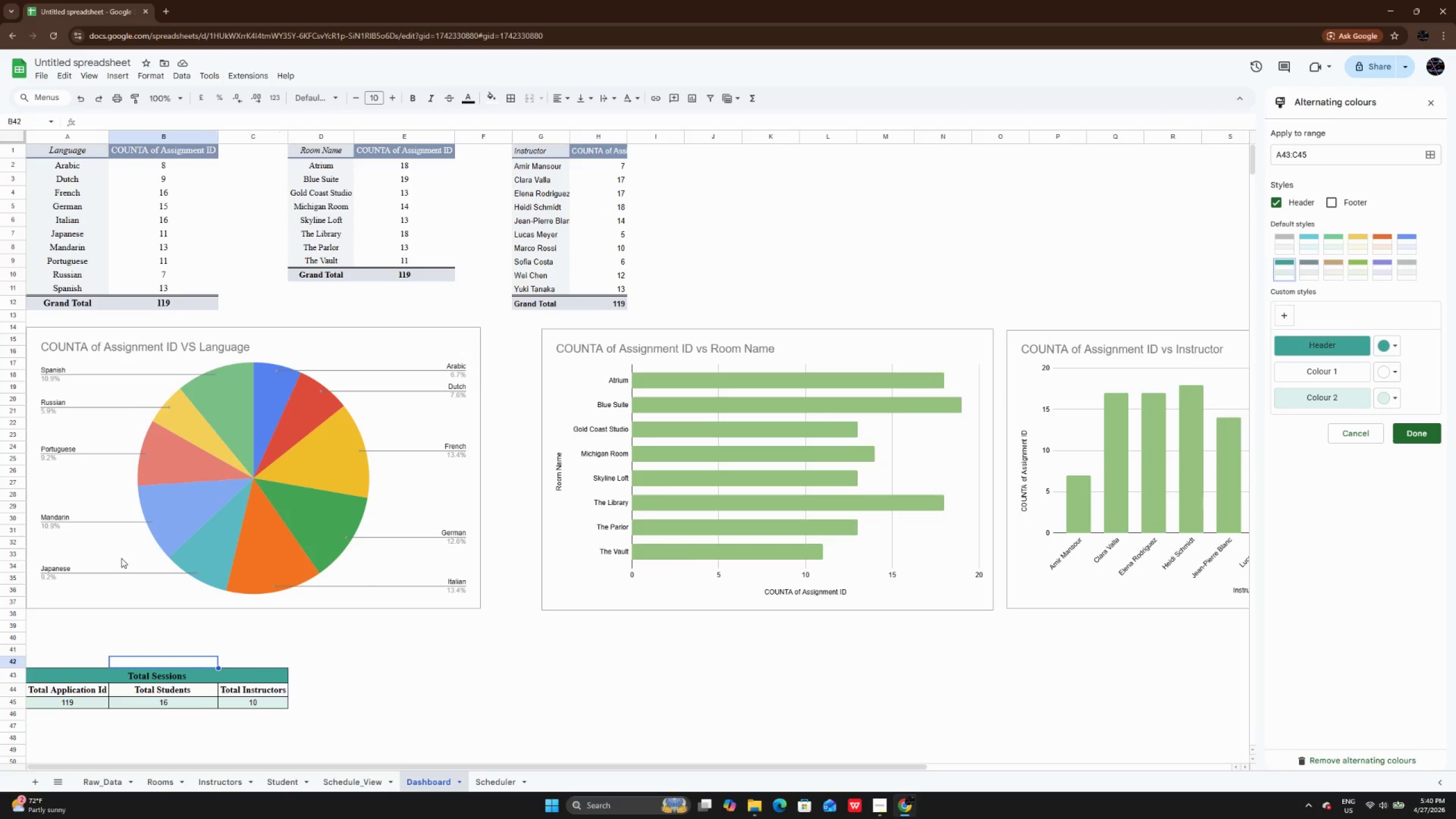 
left_click([208, 722])
 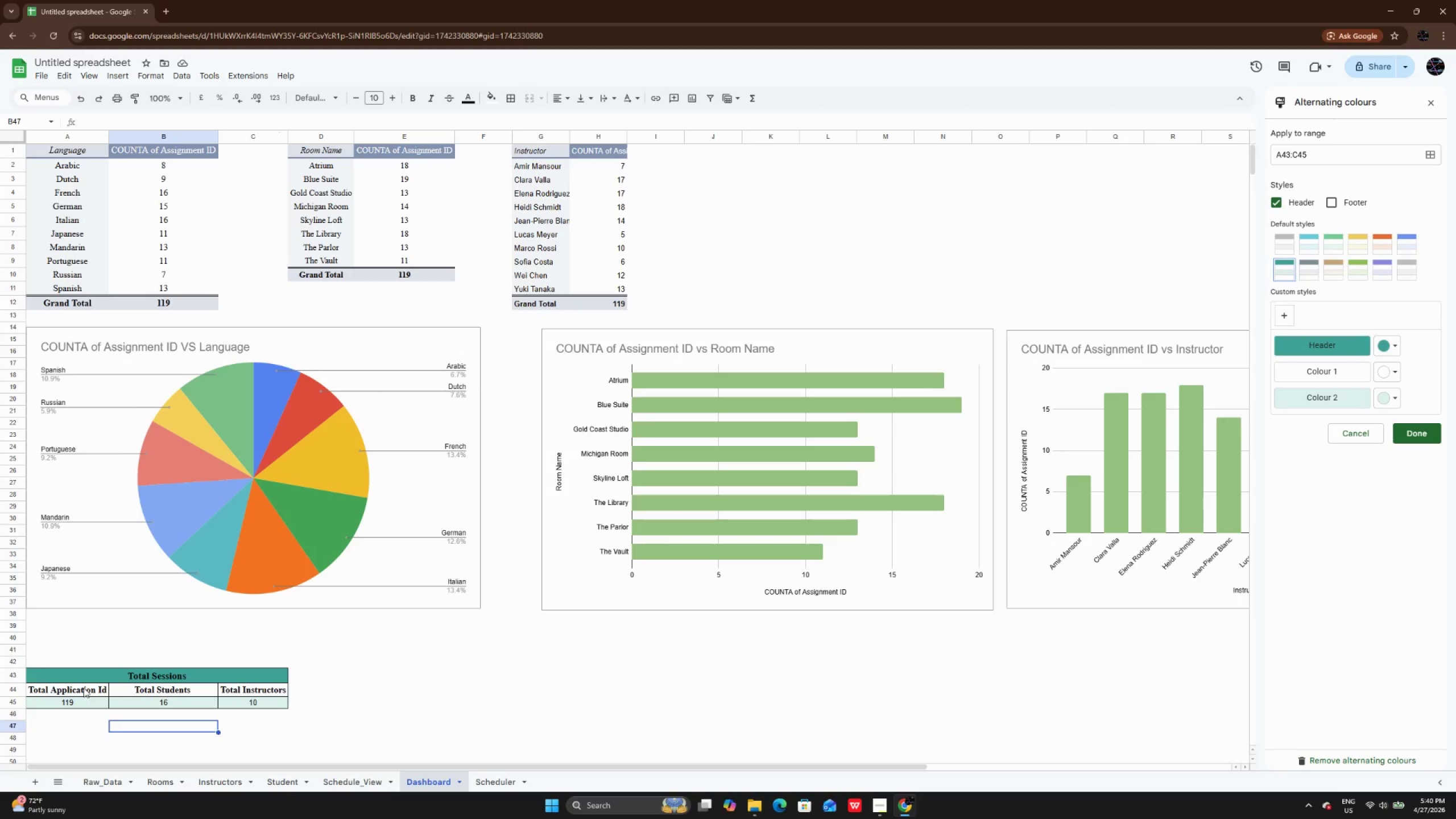 
left_click_drag(start_coordinate=[79, 673], to_coordinate=[262, 708])
 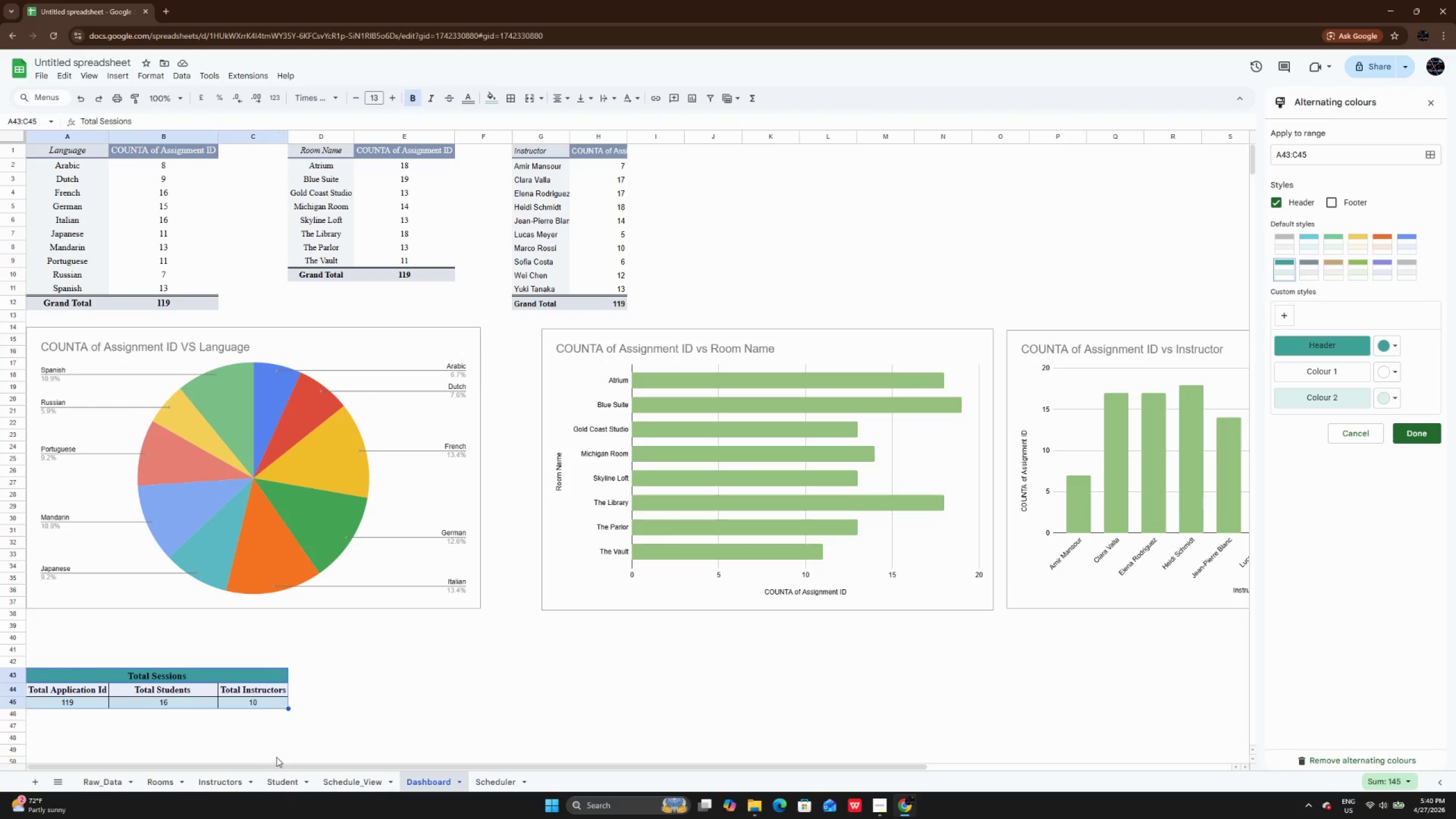 
left_click([276, 757])
 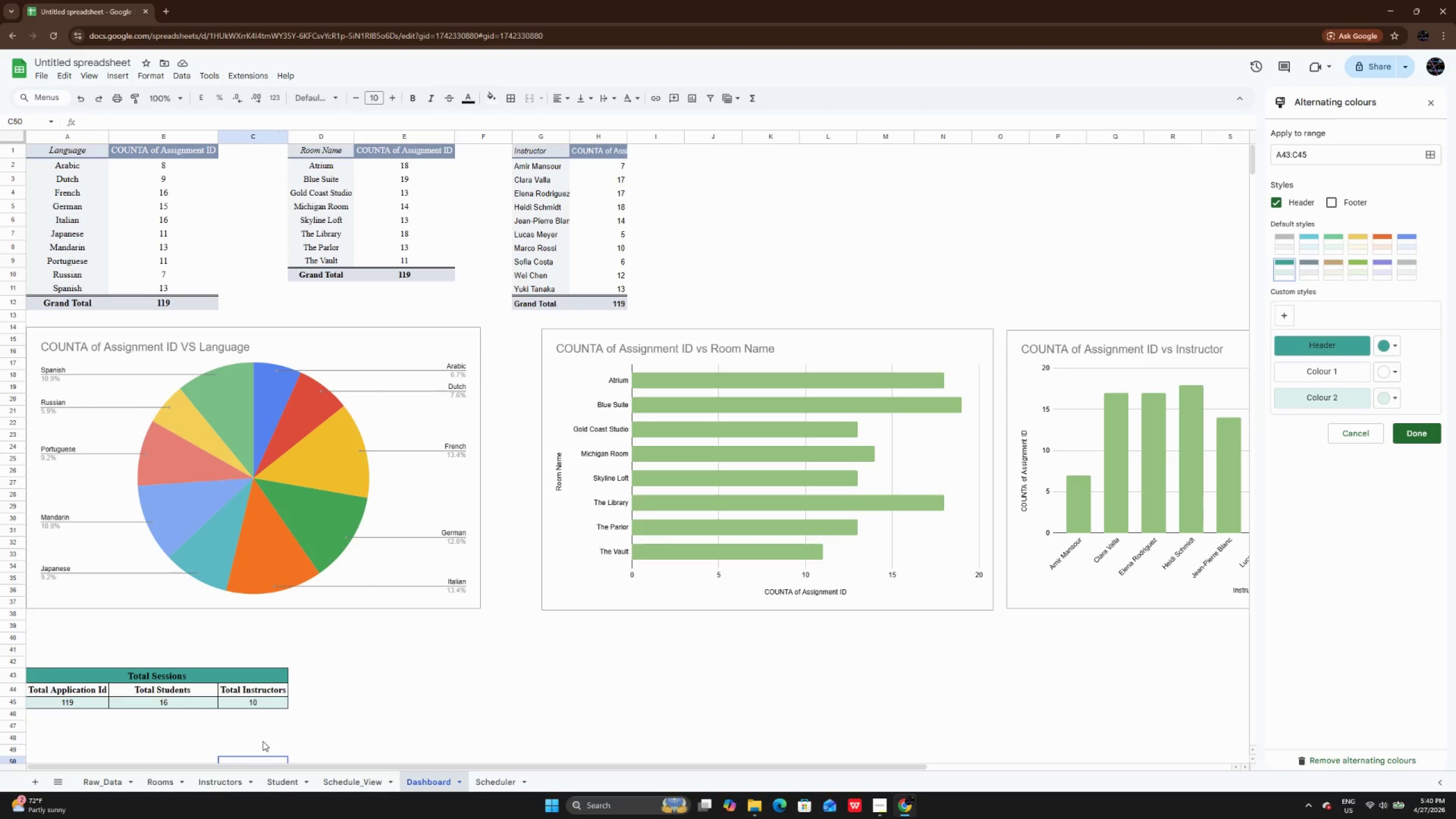 
scroll: coordinate [263, 741], scroll_direction: up, amount: 3.0
 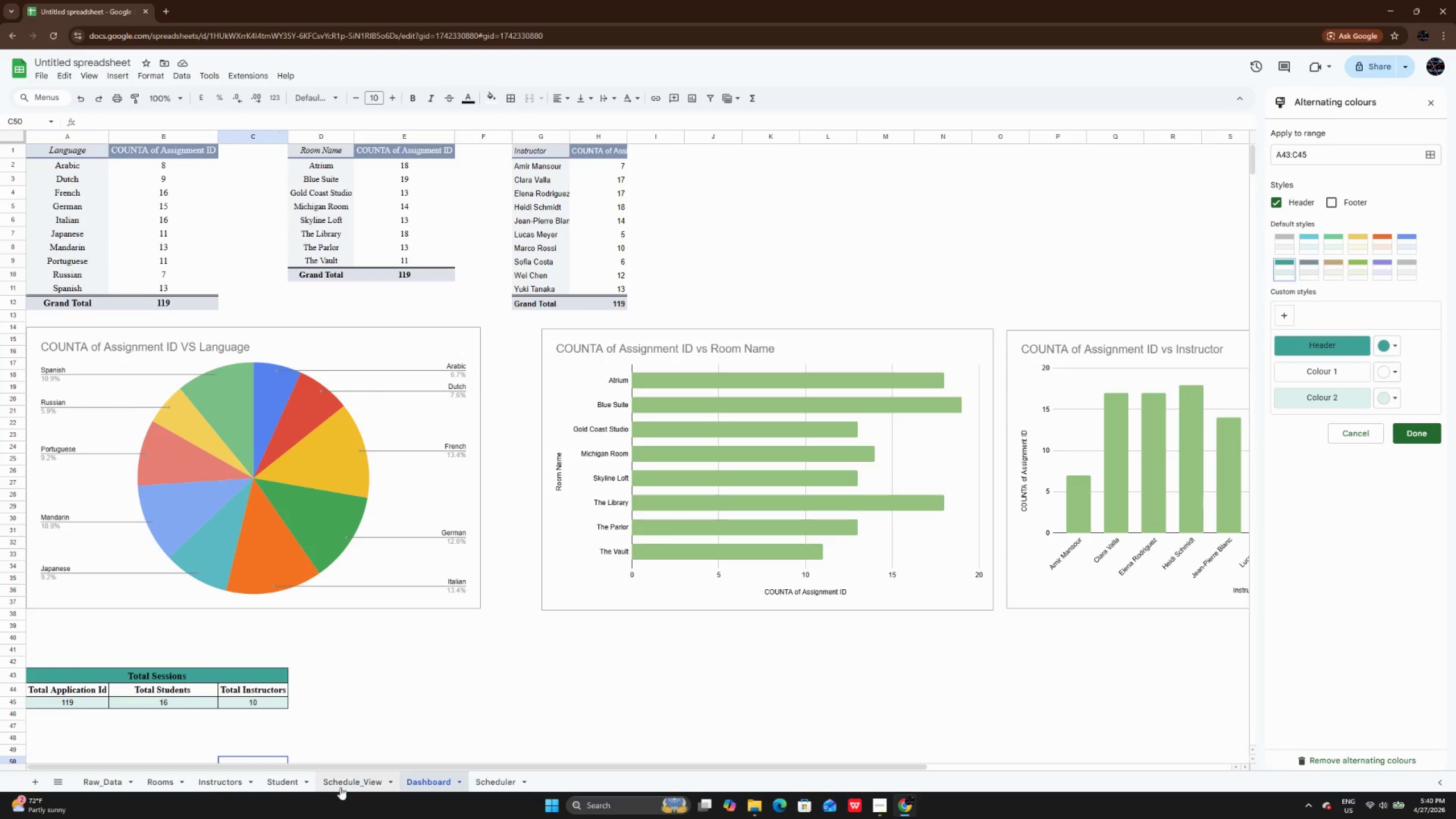 
left_click([344, 785])
 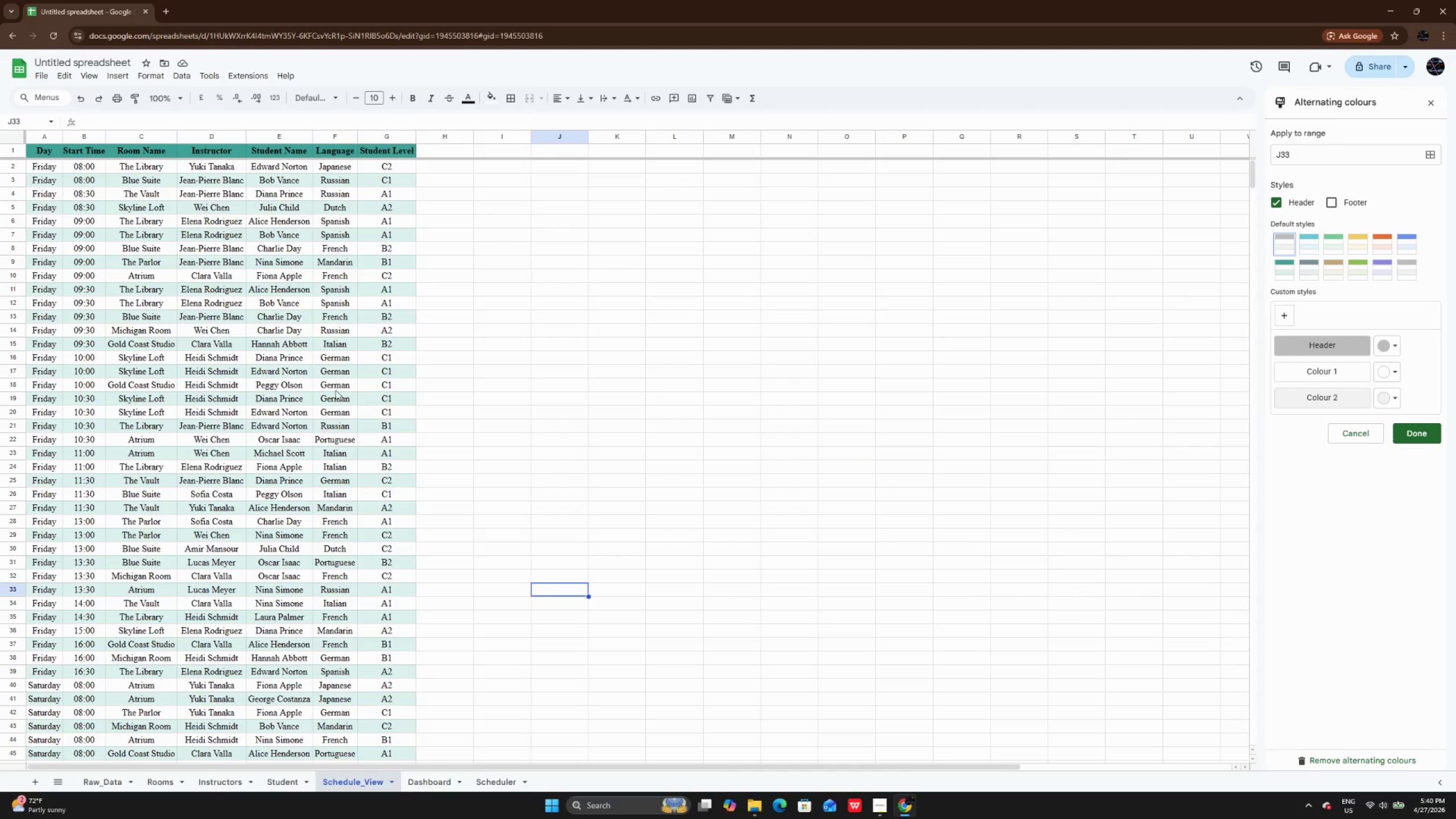 
scroll: coordinate [344, 376], scroll_direction: down, amount: 7.0
 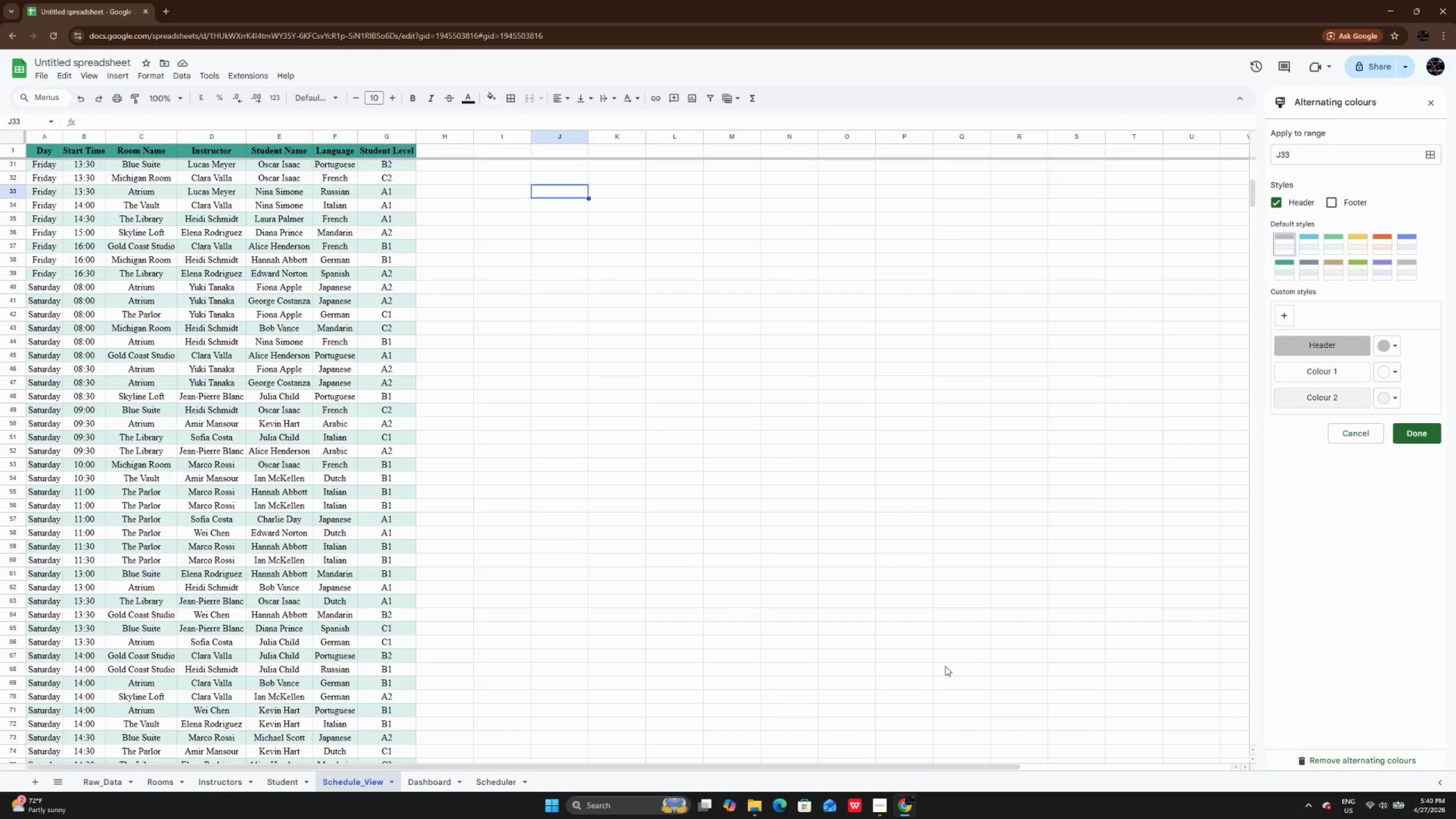 
left_click([864, 809])
 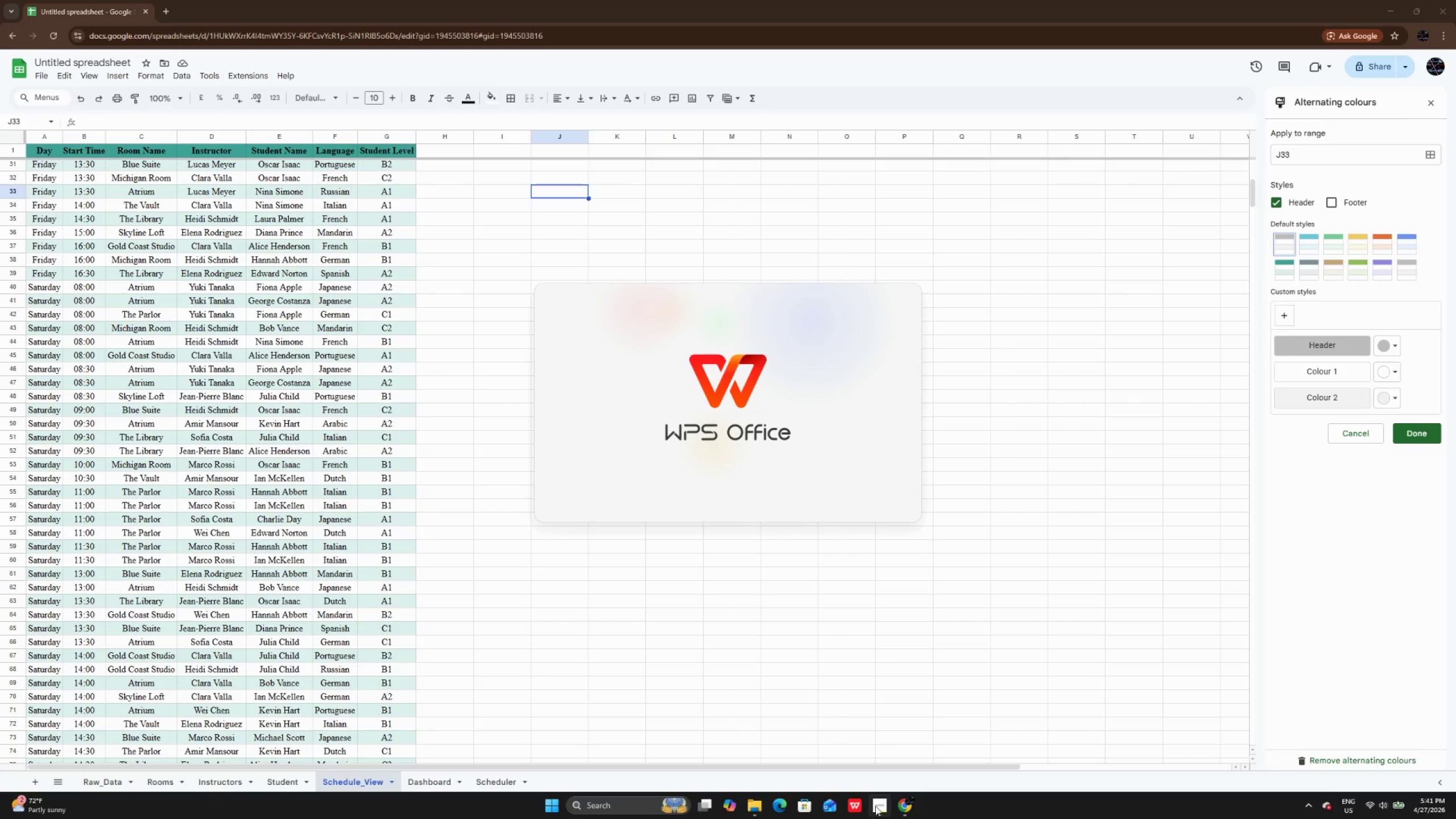 
left_click([875, 806])